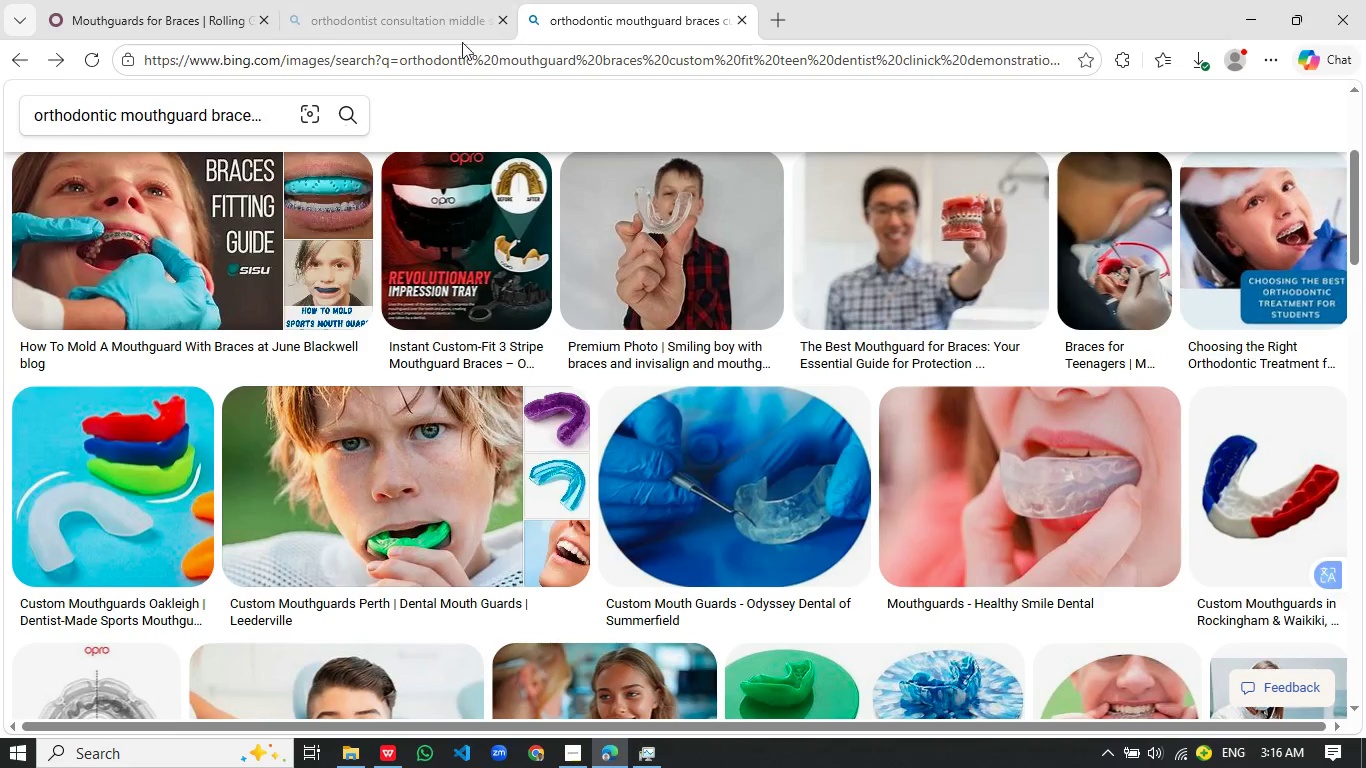 
left_click([98, 4])
 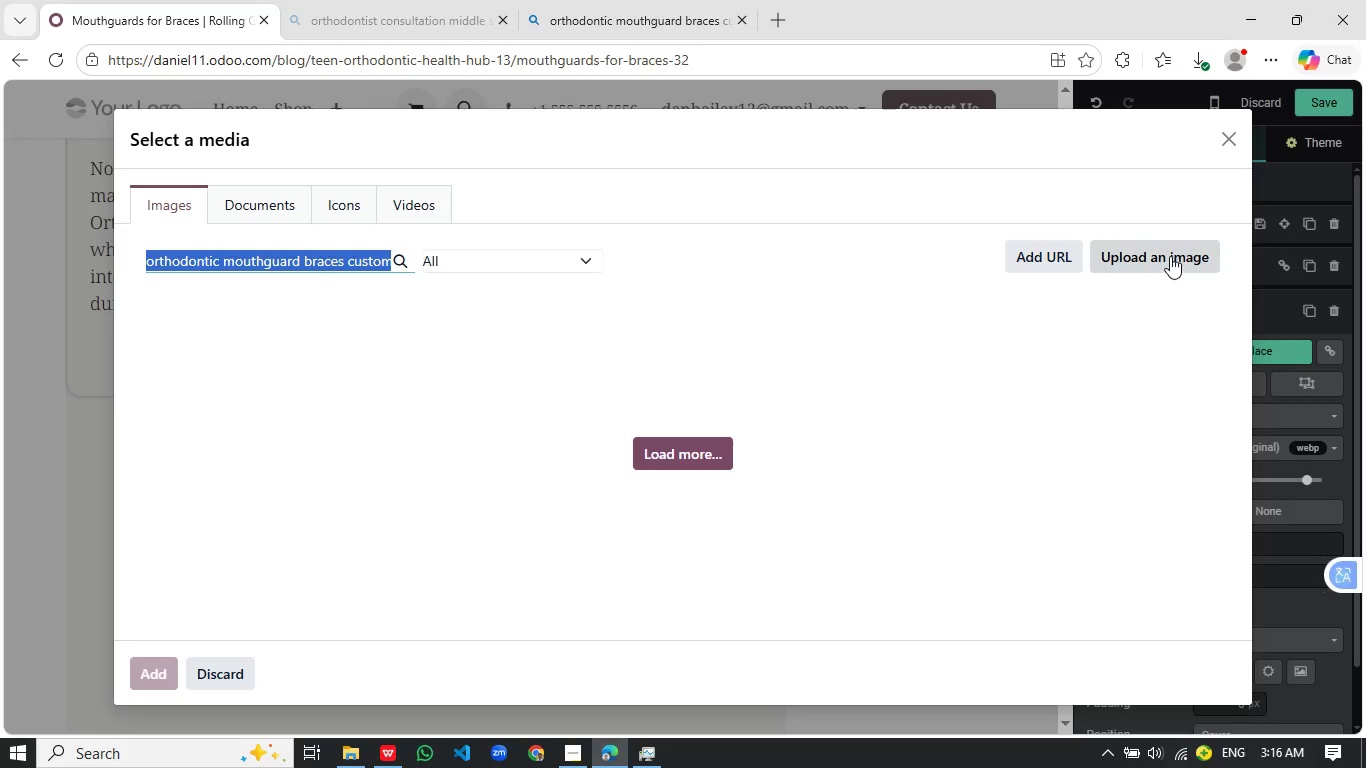 
left_click([1170, 255])
 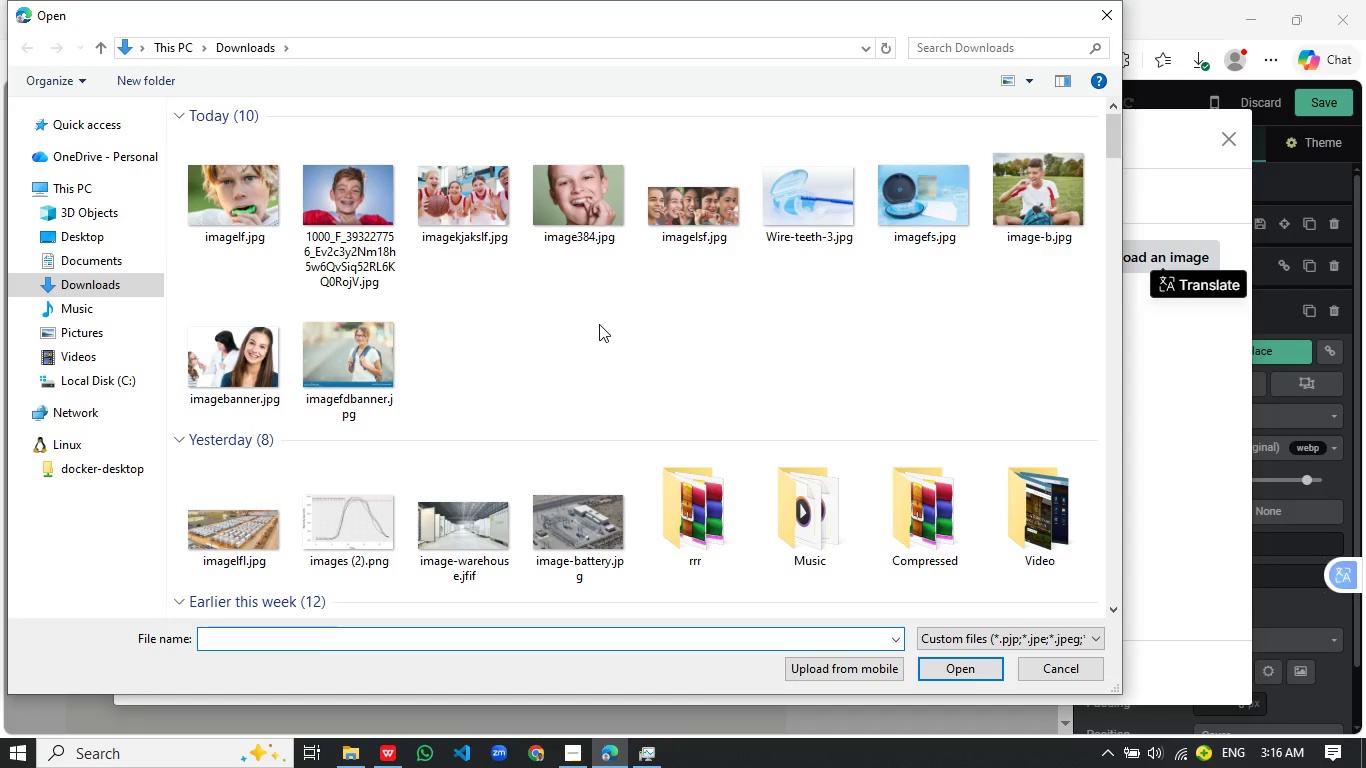 
wait(5.95)
 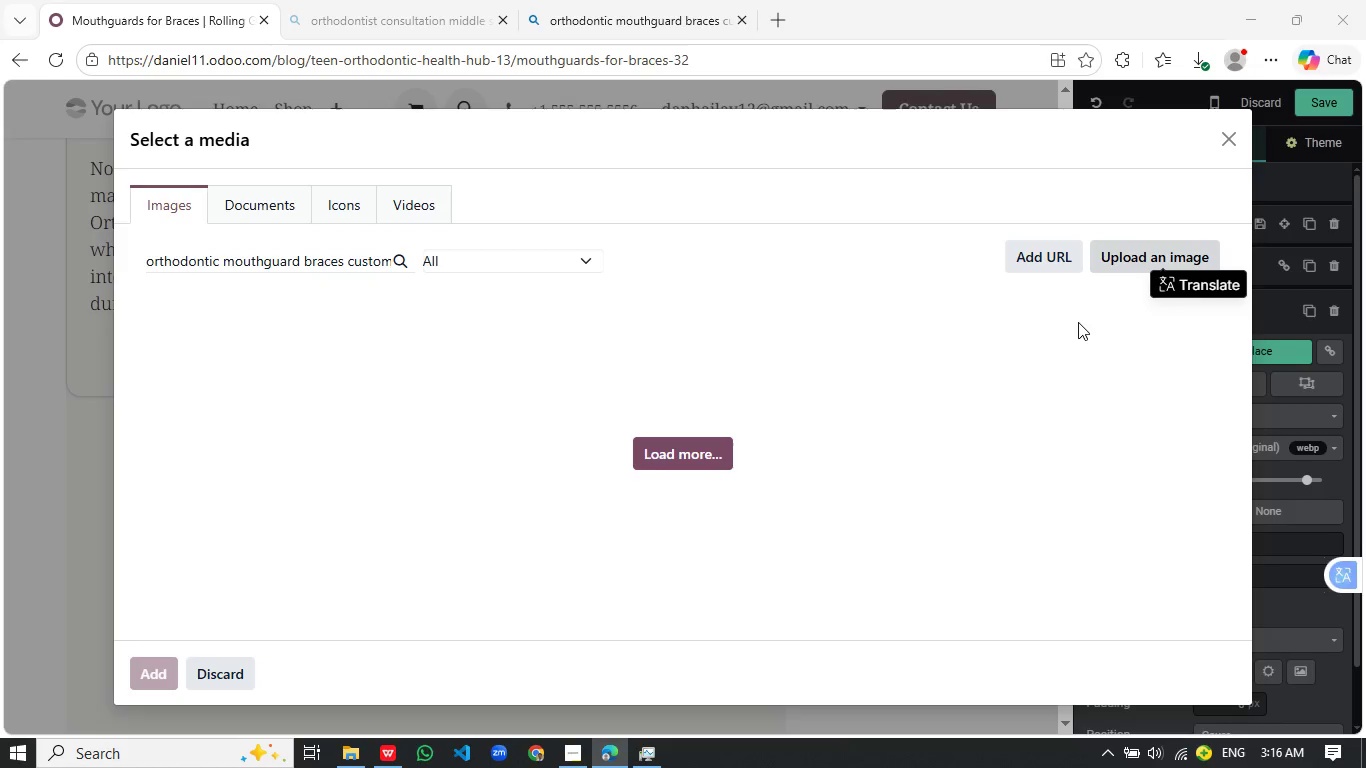 
scroll: coordinate [637, 317], scroll_direction: up, amount: 3.0
 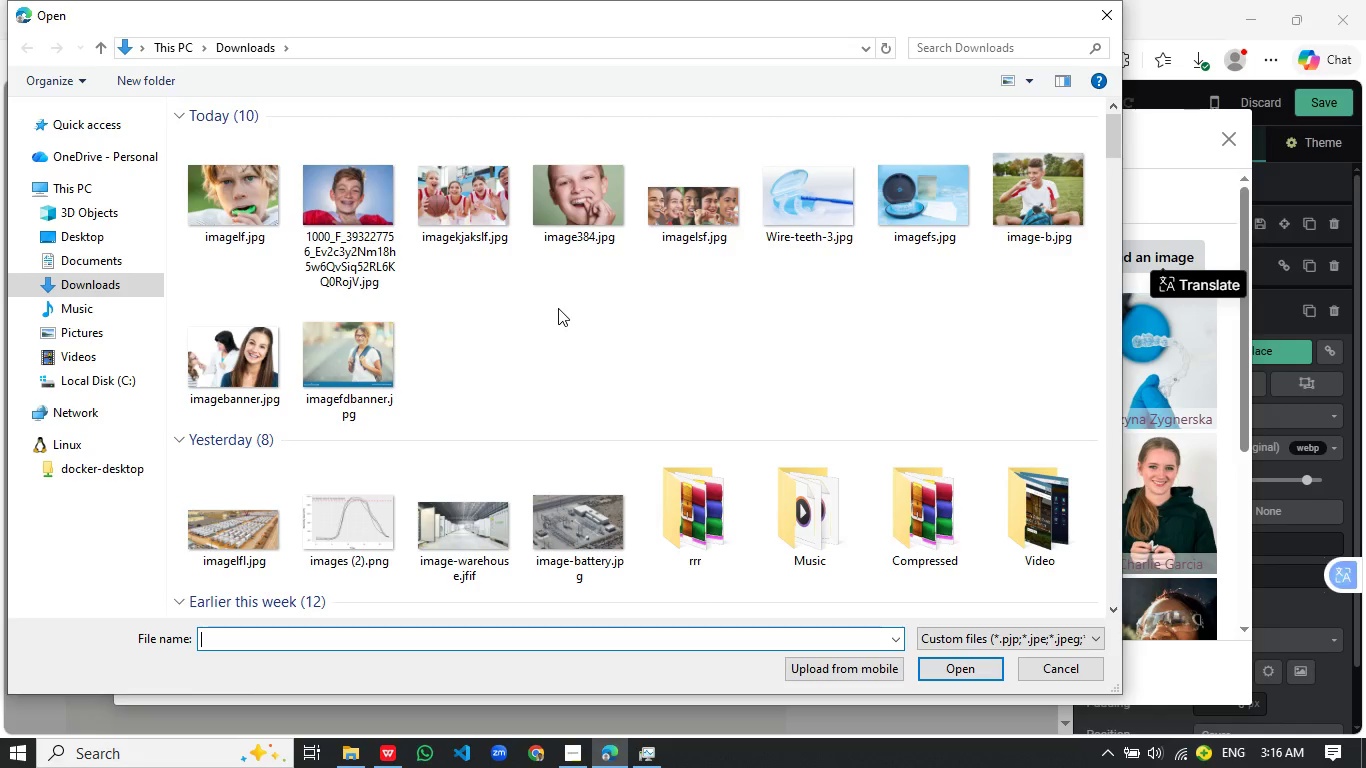 
wait(7.28)
 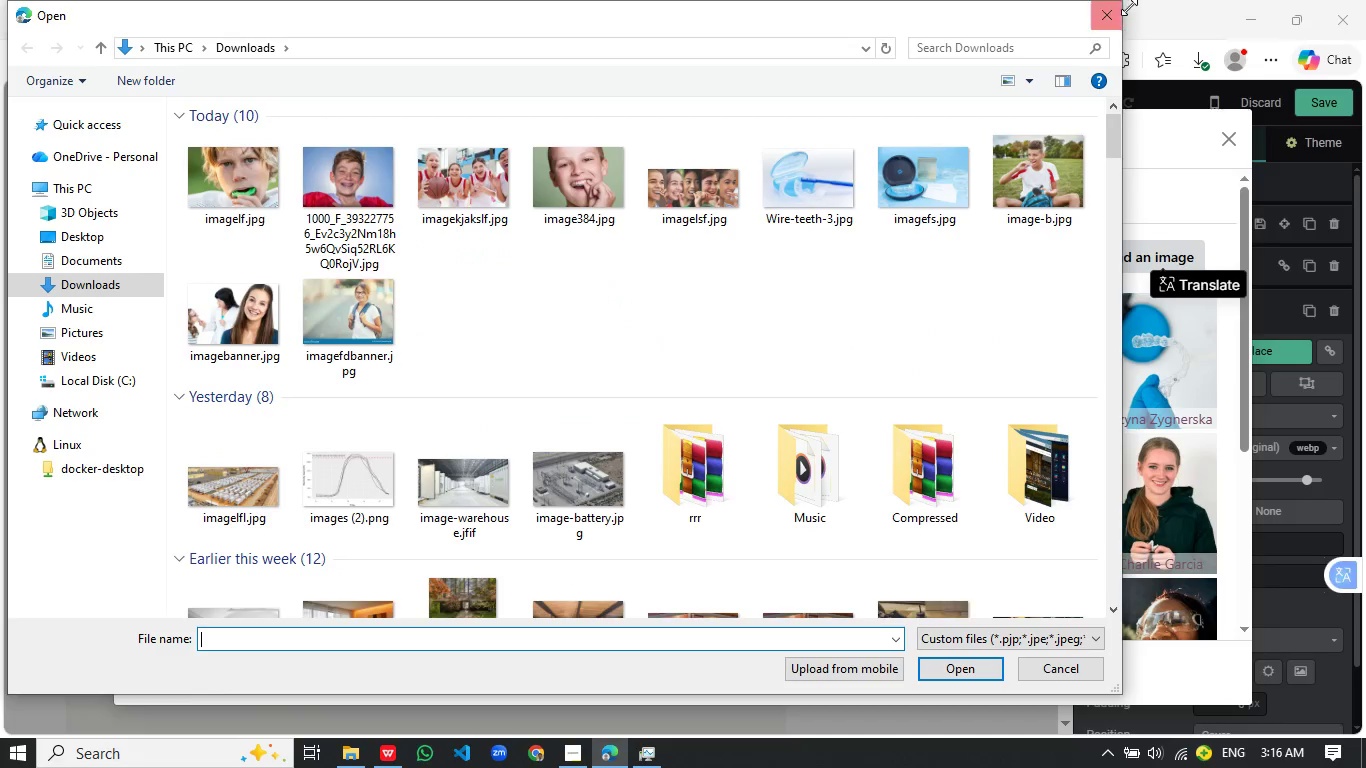 
left_click([1112, 14])
 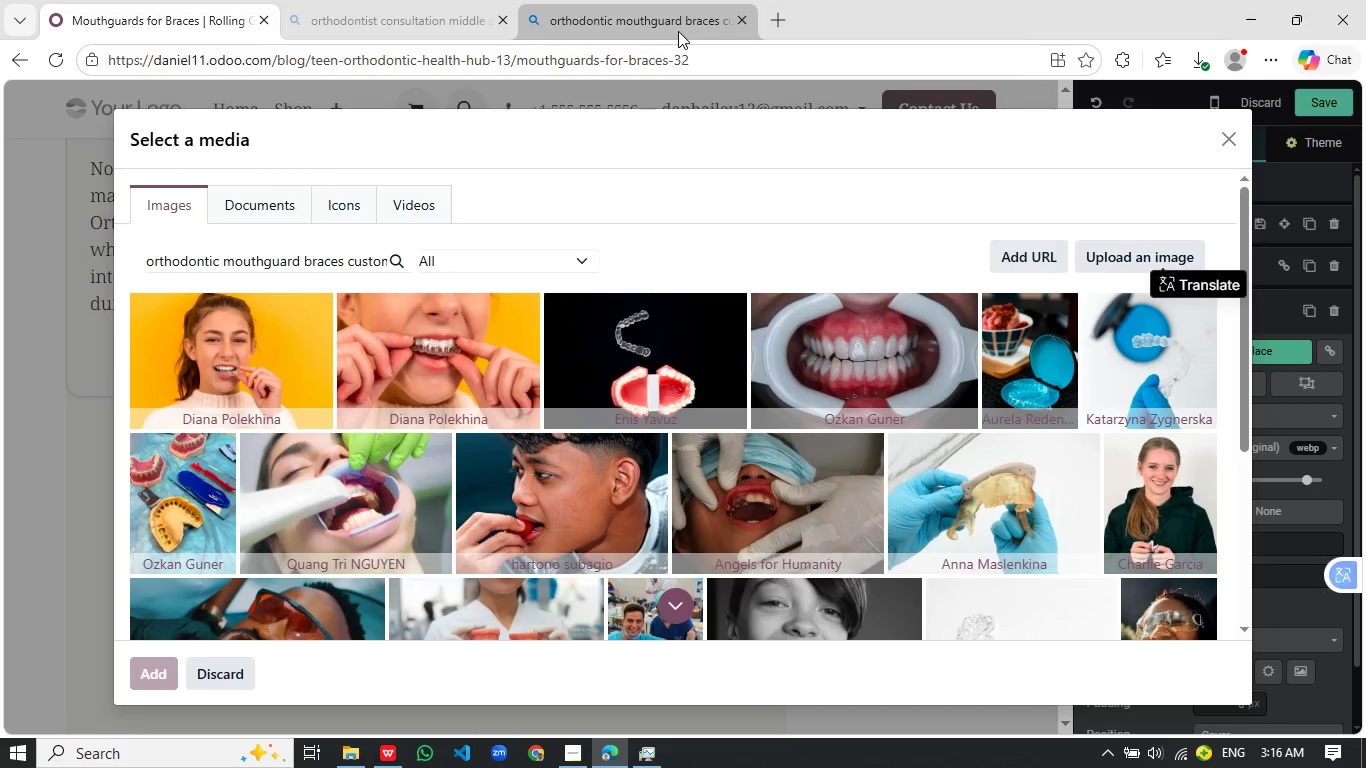 
scroll: coordinate [609, 285], scroll_direction: up, amount: 14.0
 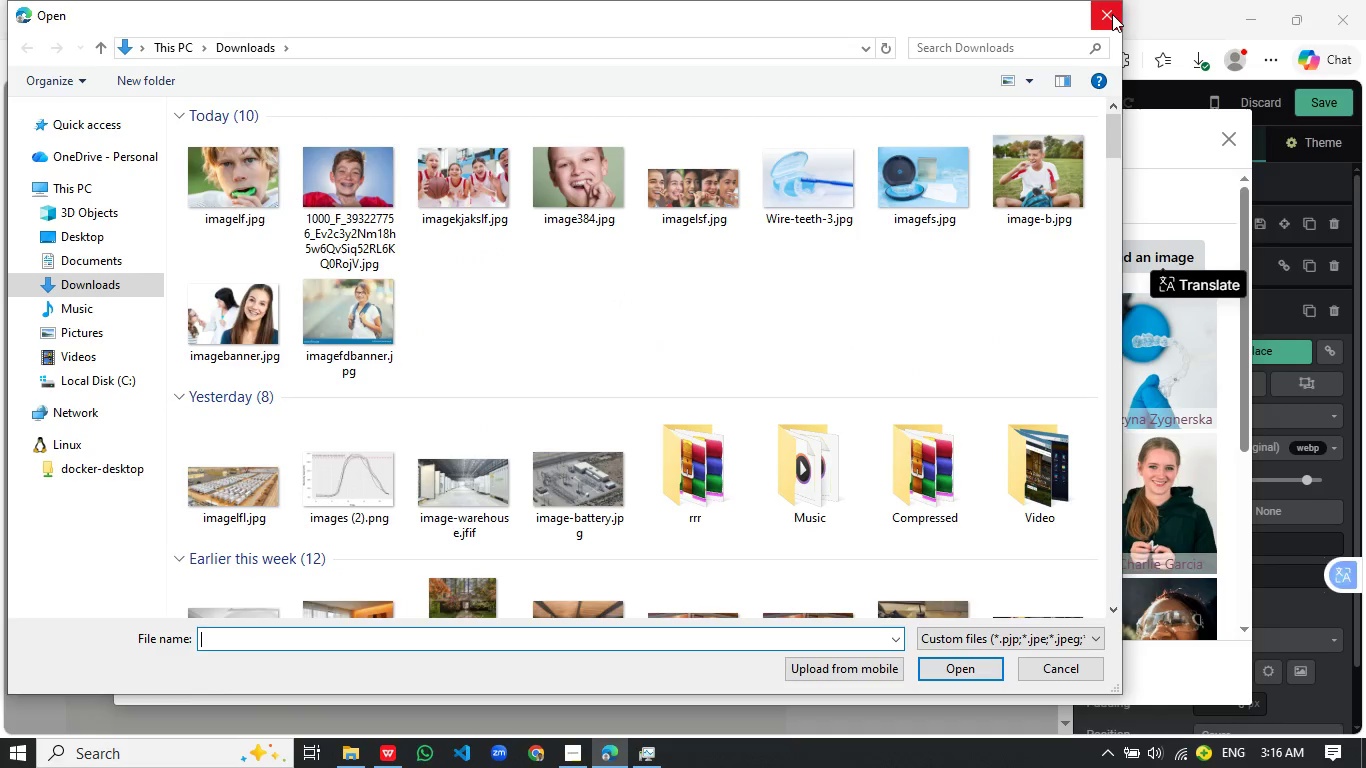 
left_click([678, 31])
 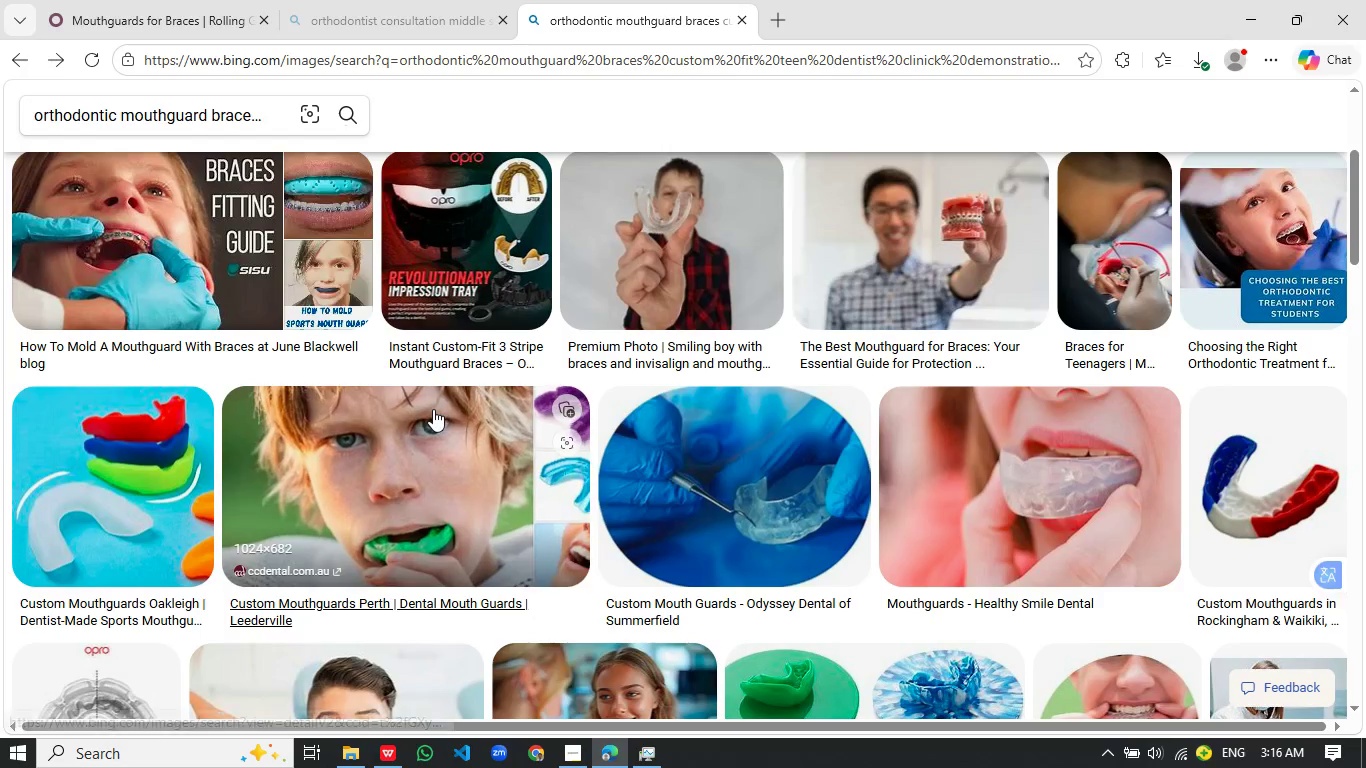 
scroll: coordinate [442, 409], scroll_direction: up, amount: 6.0
 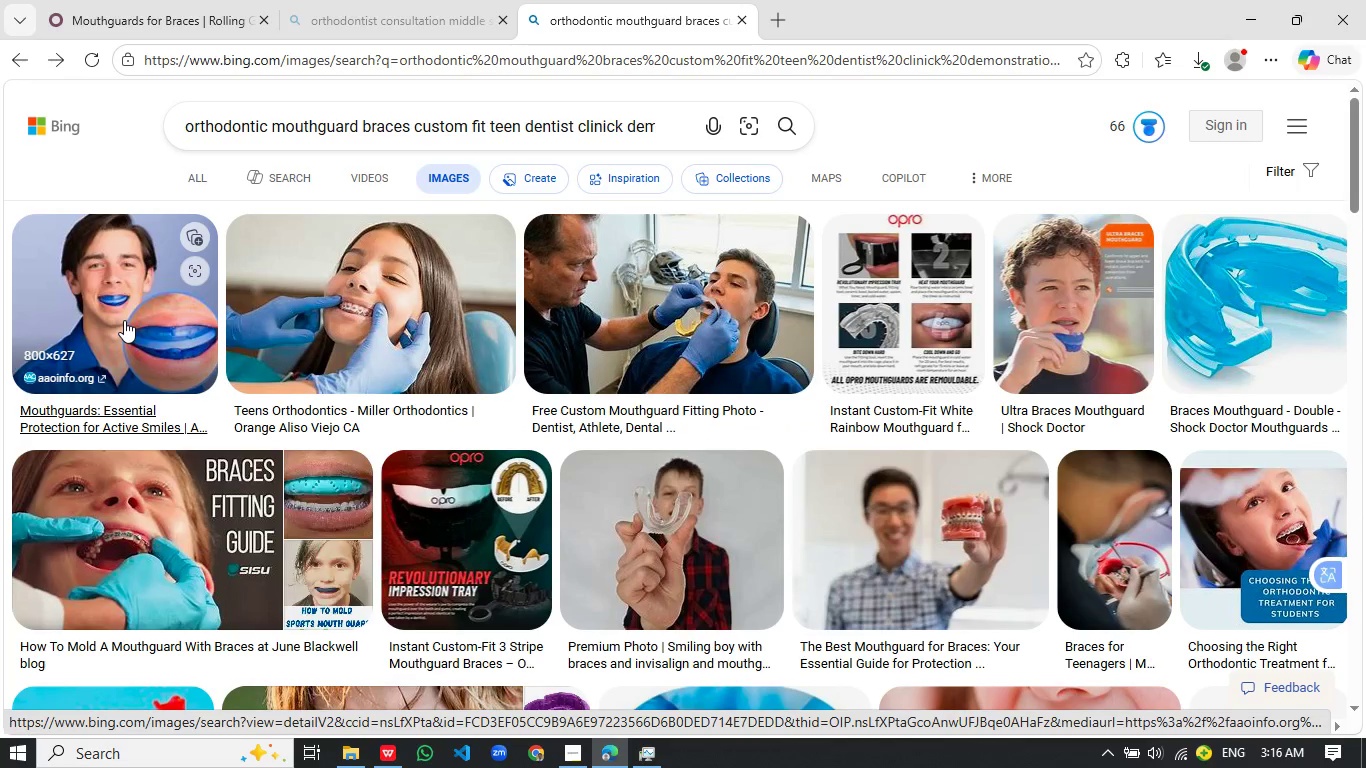 
wait(10.96)
 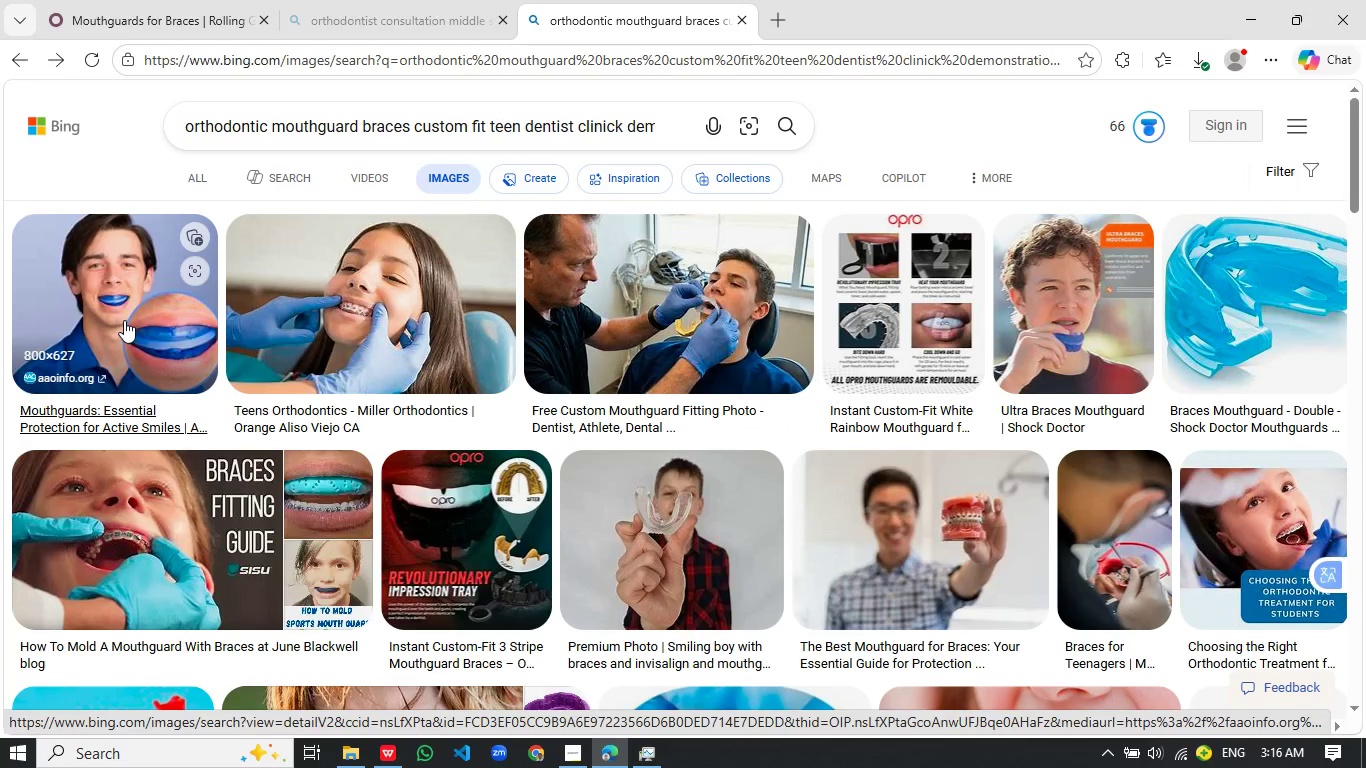 
left_click([668, 510])
 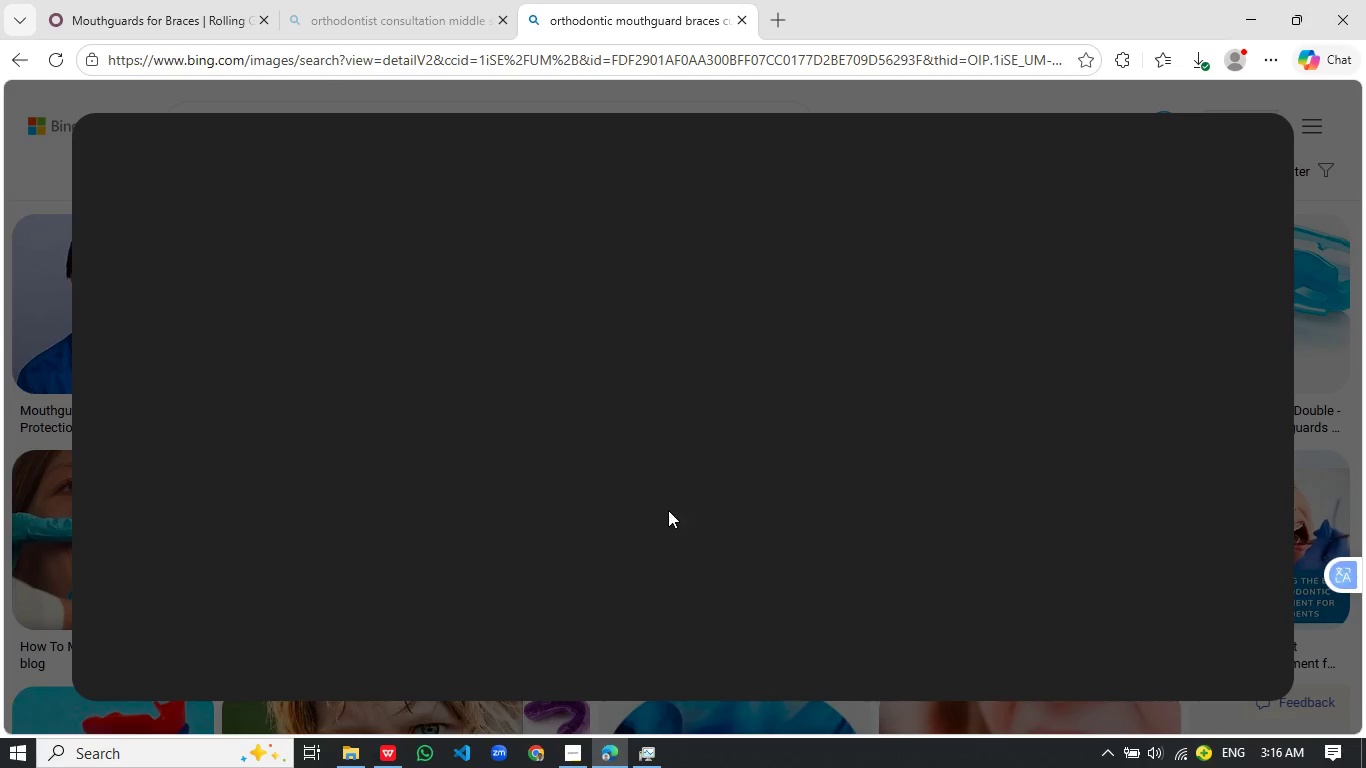 
wait(8.59)
 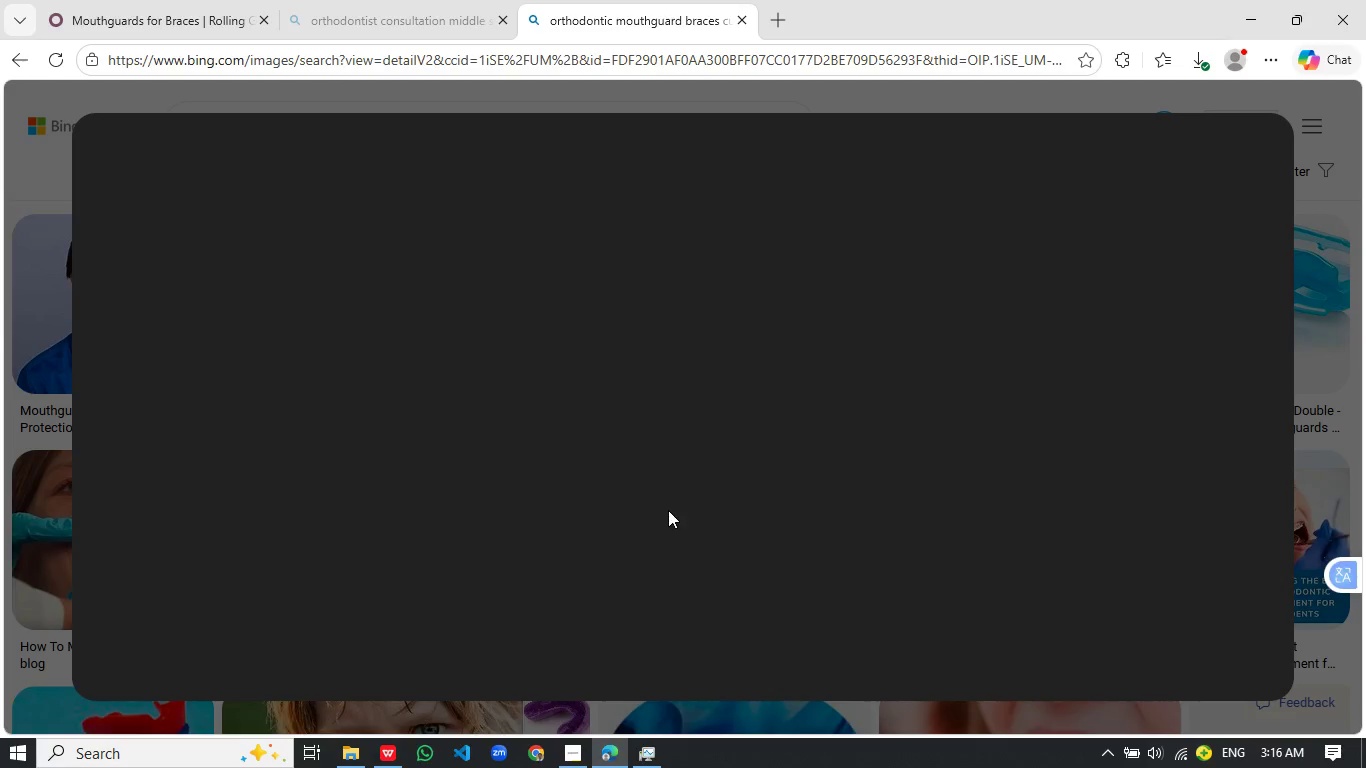 
left_click([1175, 749])
 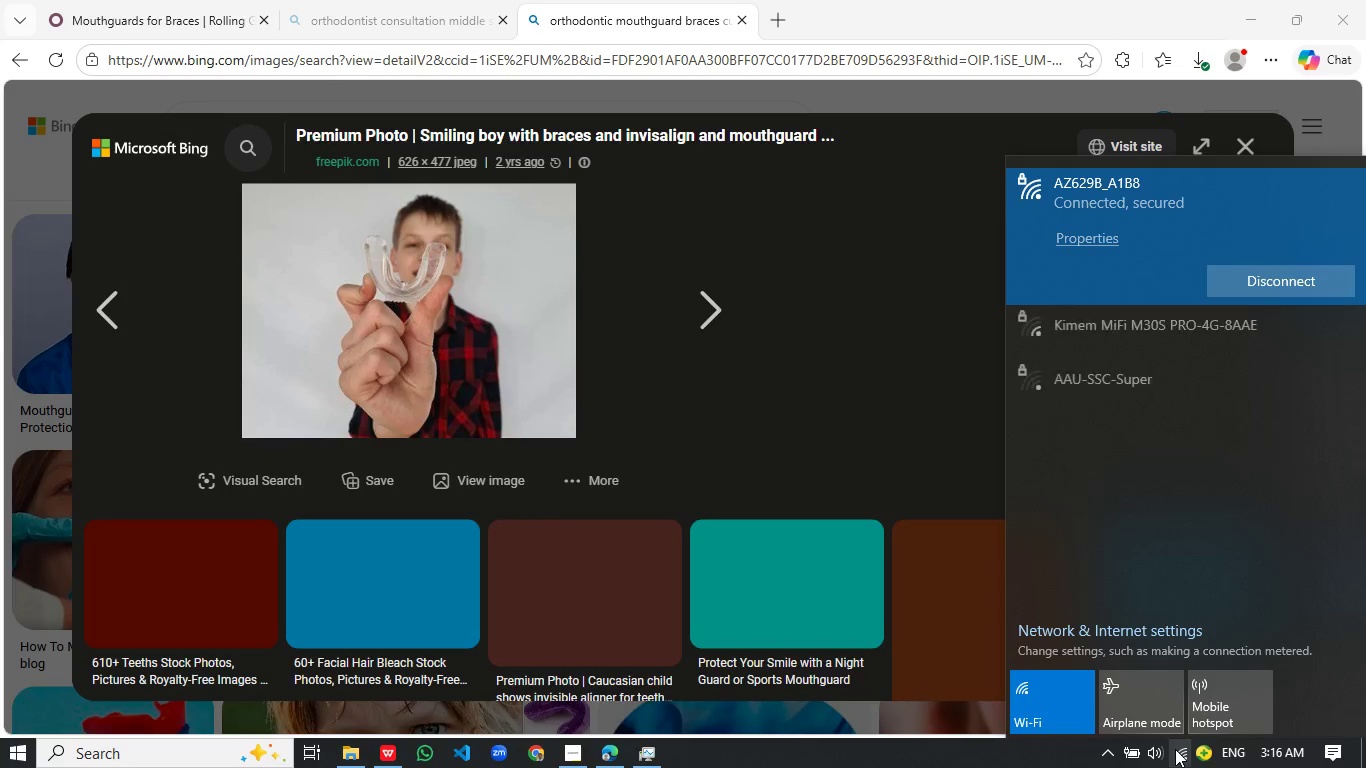 
left_click([1175, 749])
 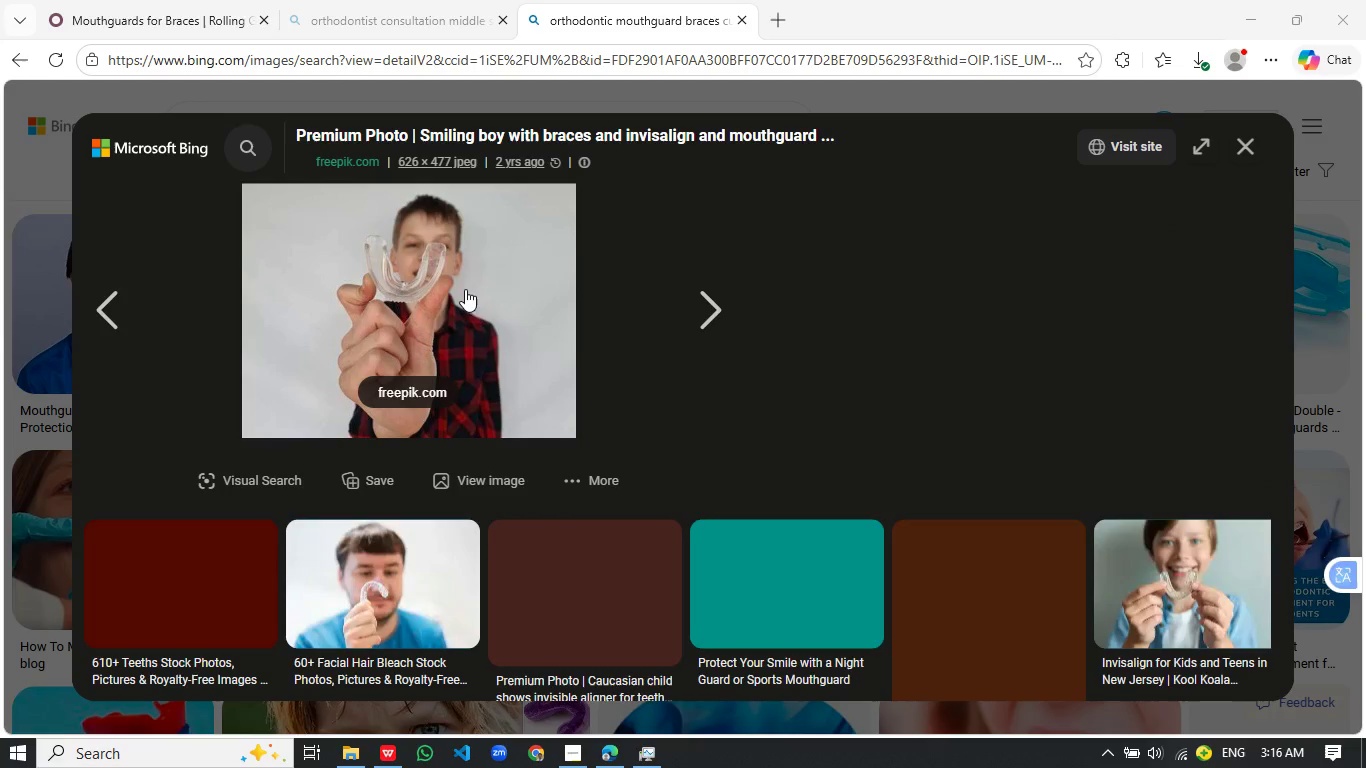 
right_click([465, 289])
 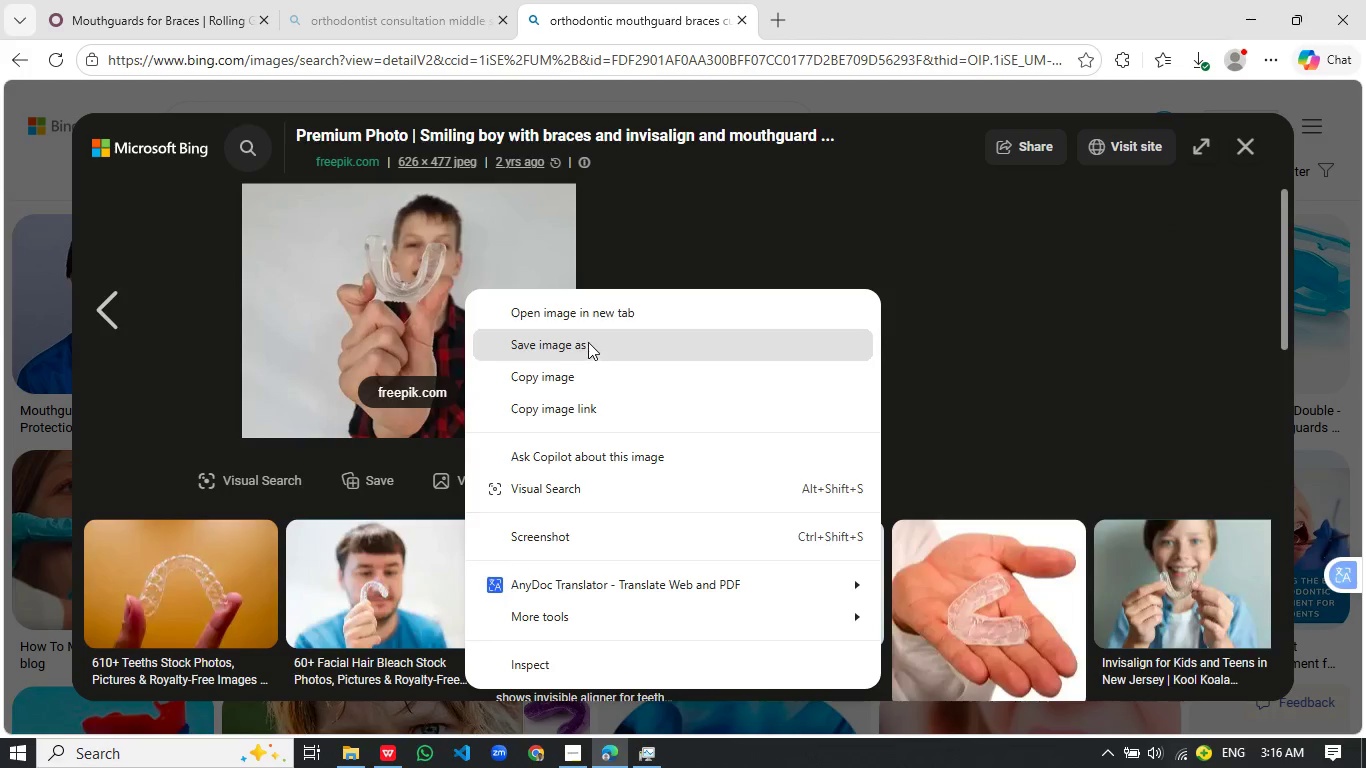 
left_click([588, 342])
 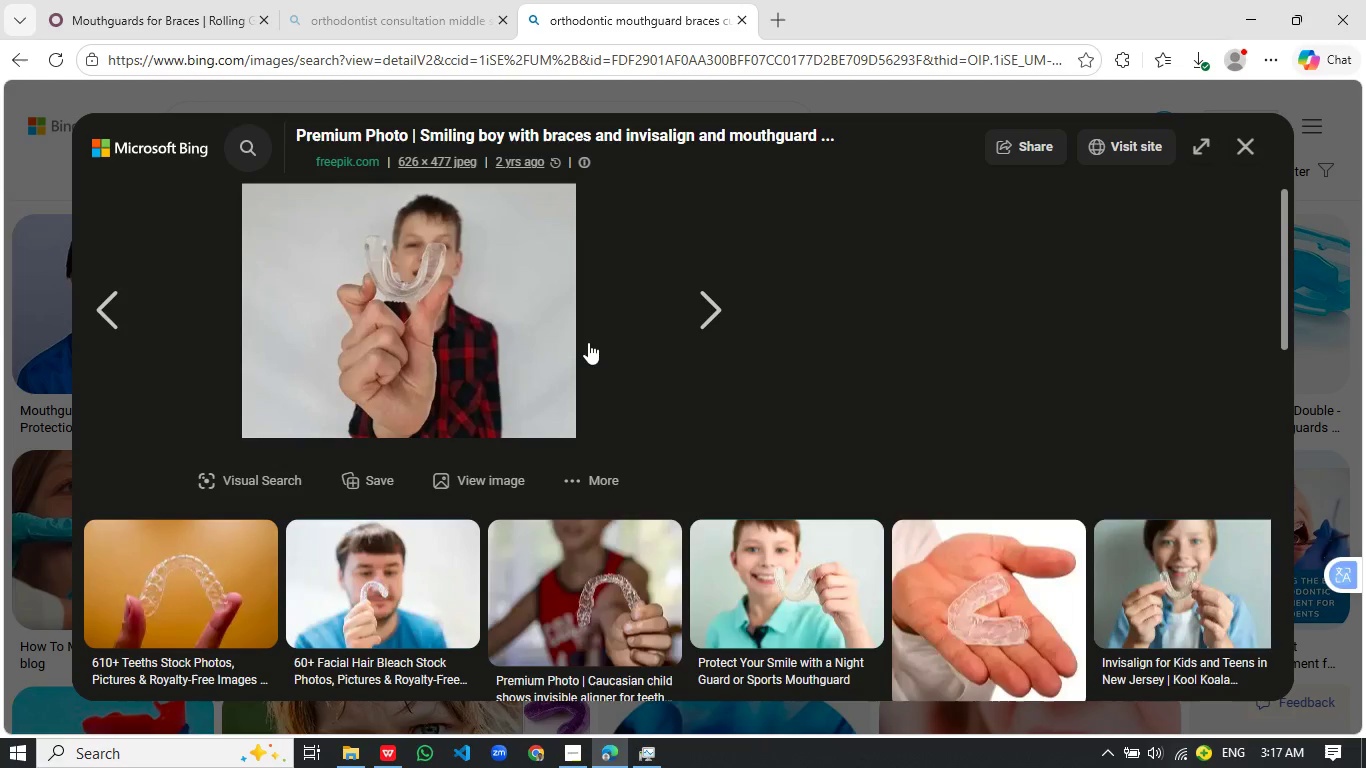 
wait(7.39)
 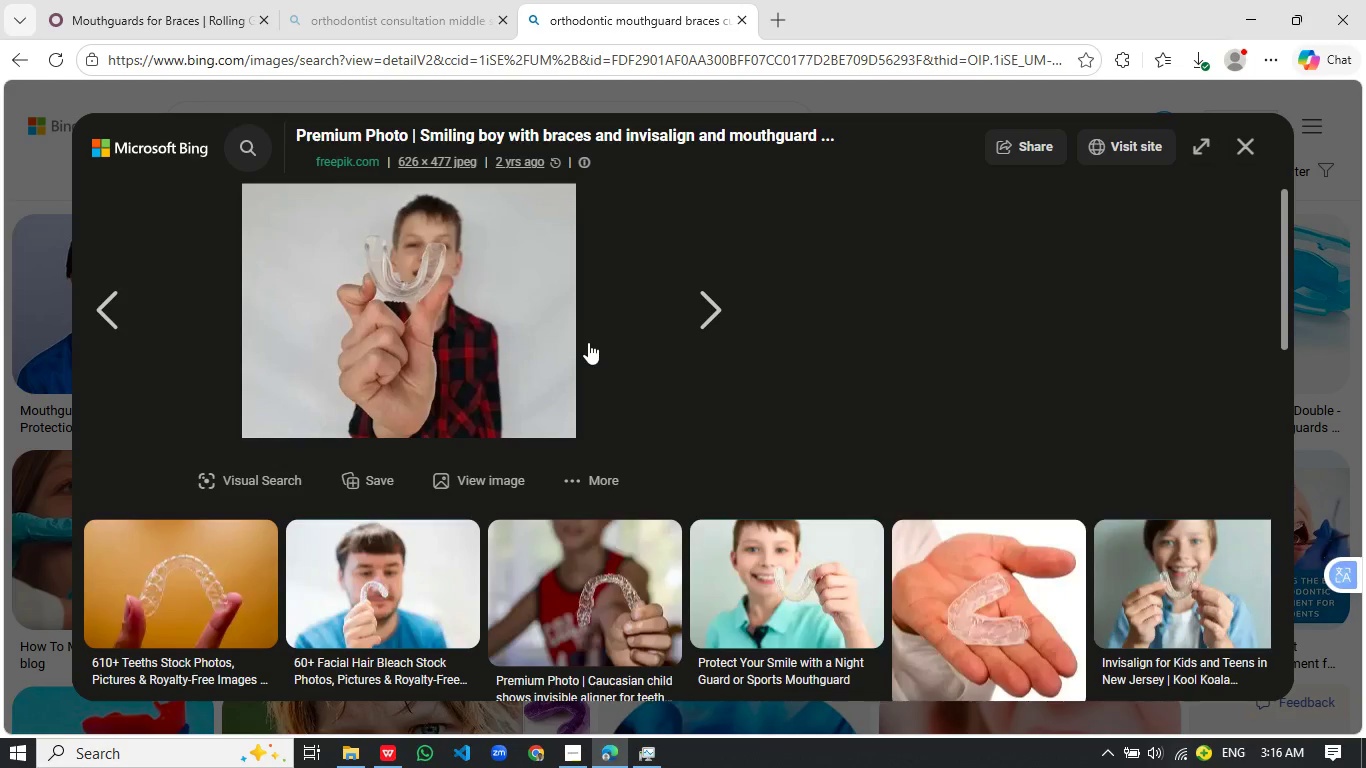 
scroll: coordinate [574, 566], scroll_direction: down, amount: 4.0
 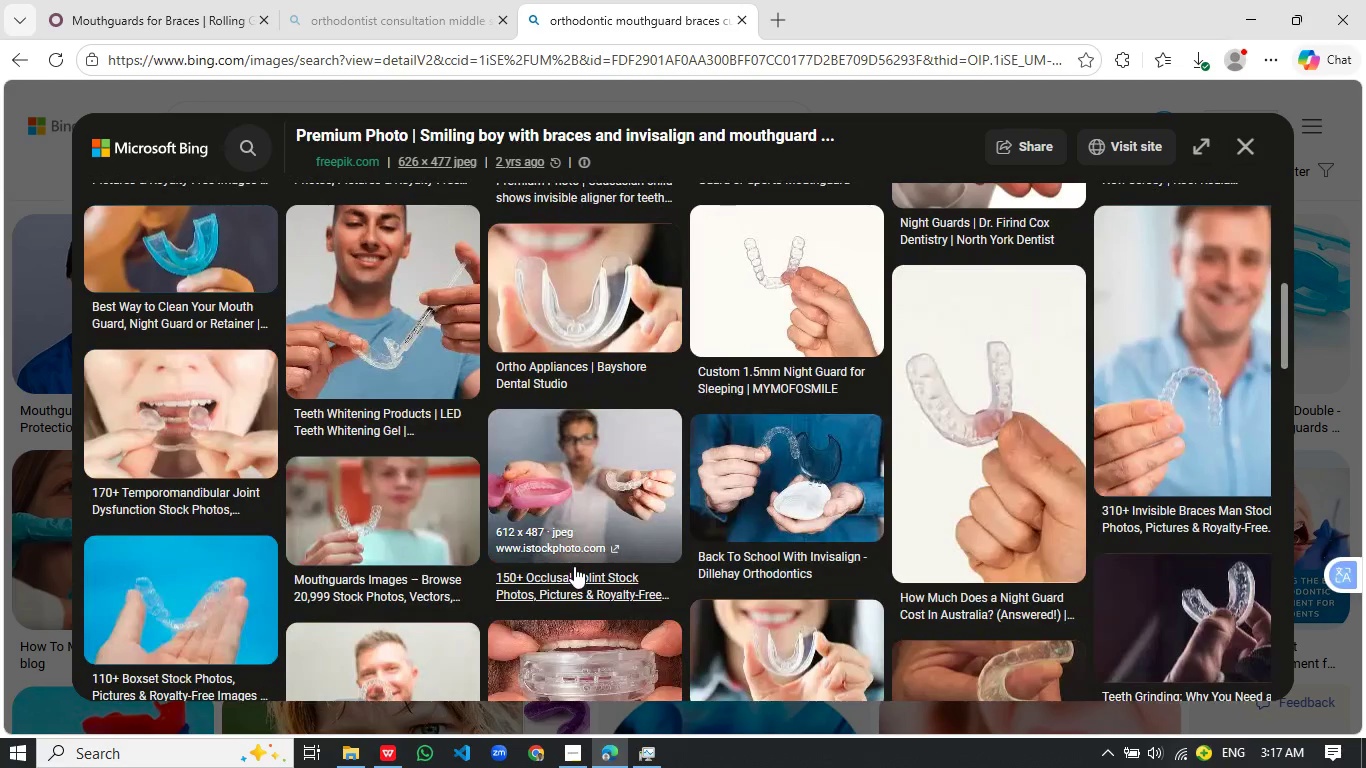 
scroll: coordinate [574, 566], scroll_direction: up, amount: 9.0
 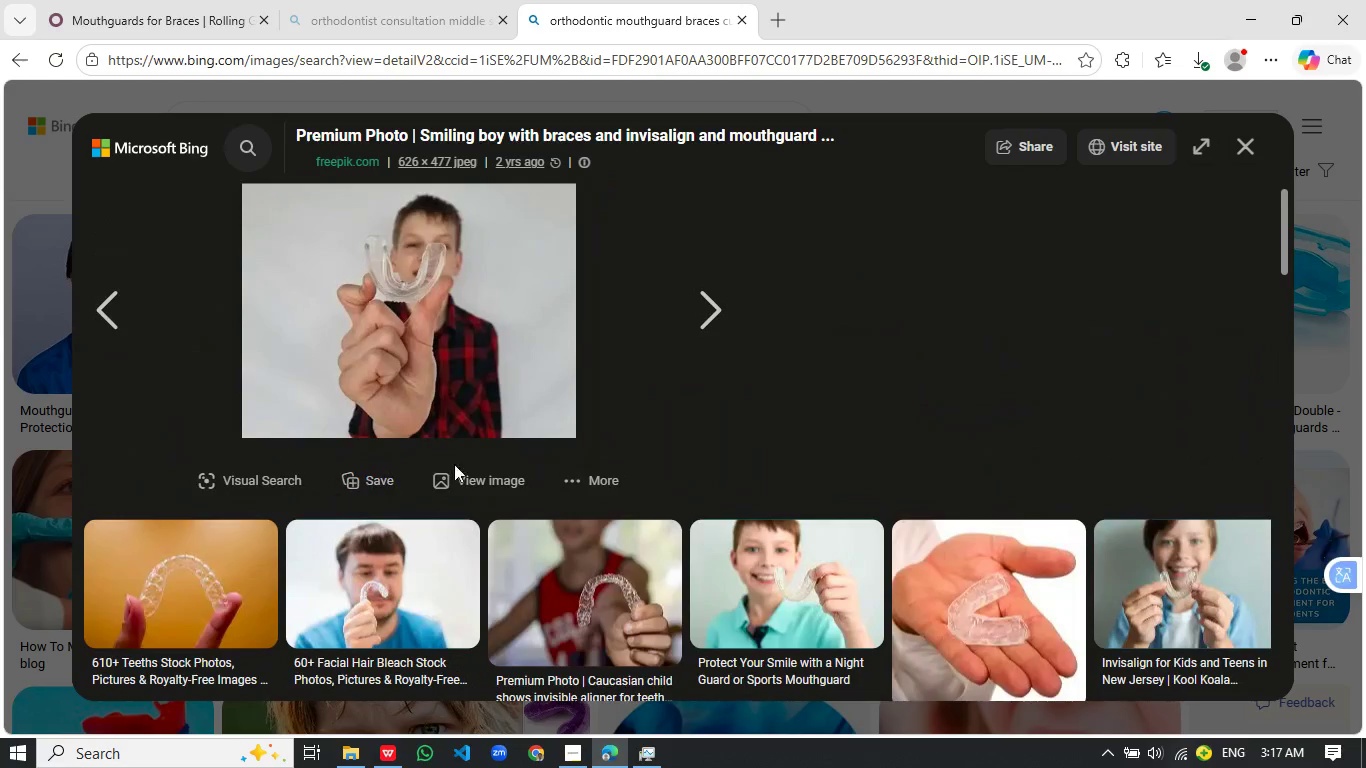 
mouse_move([446, 466])
 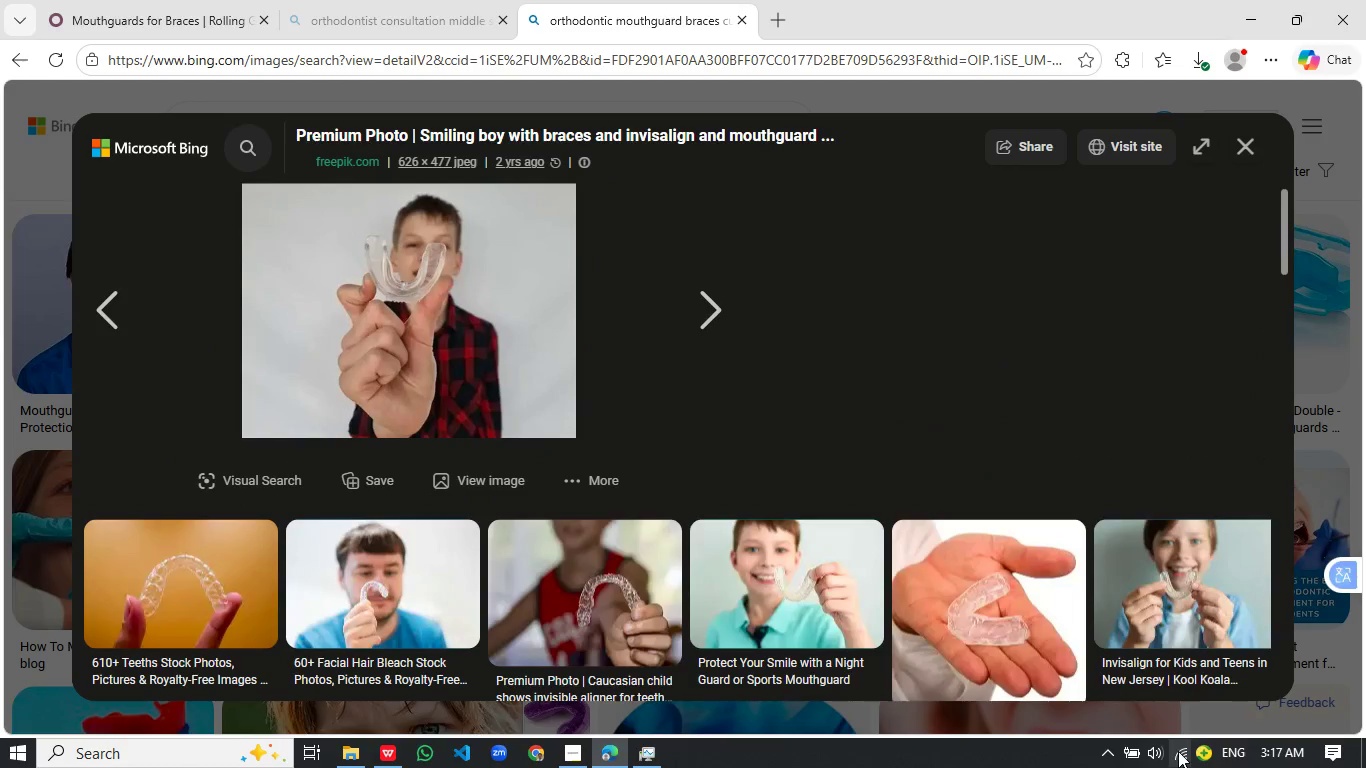 
left_click([1178, 751])
 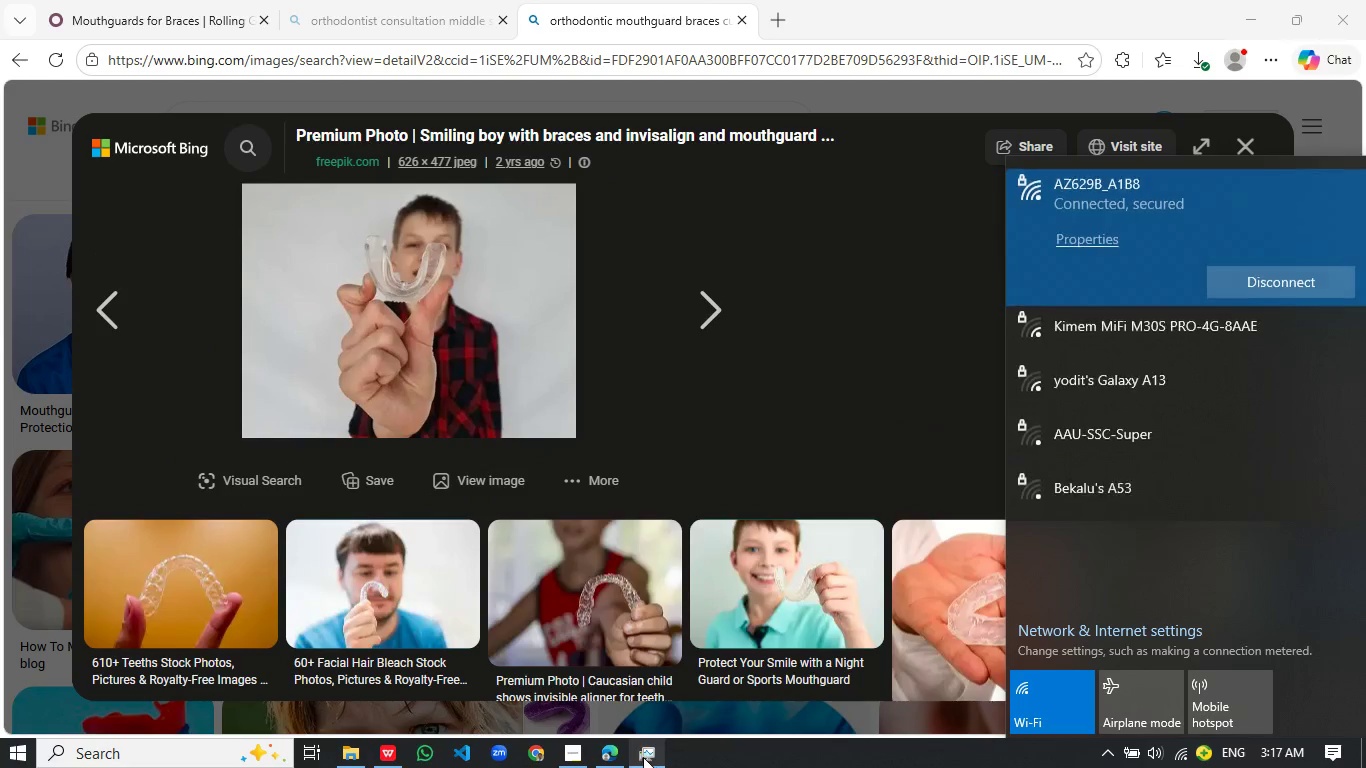 
left_click([643, 757])
 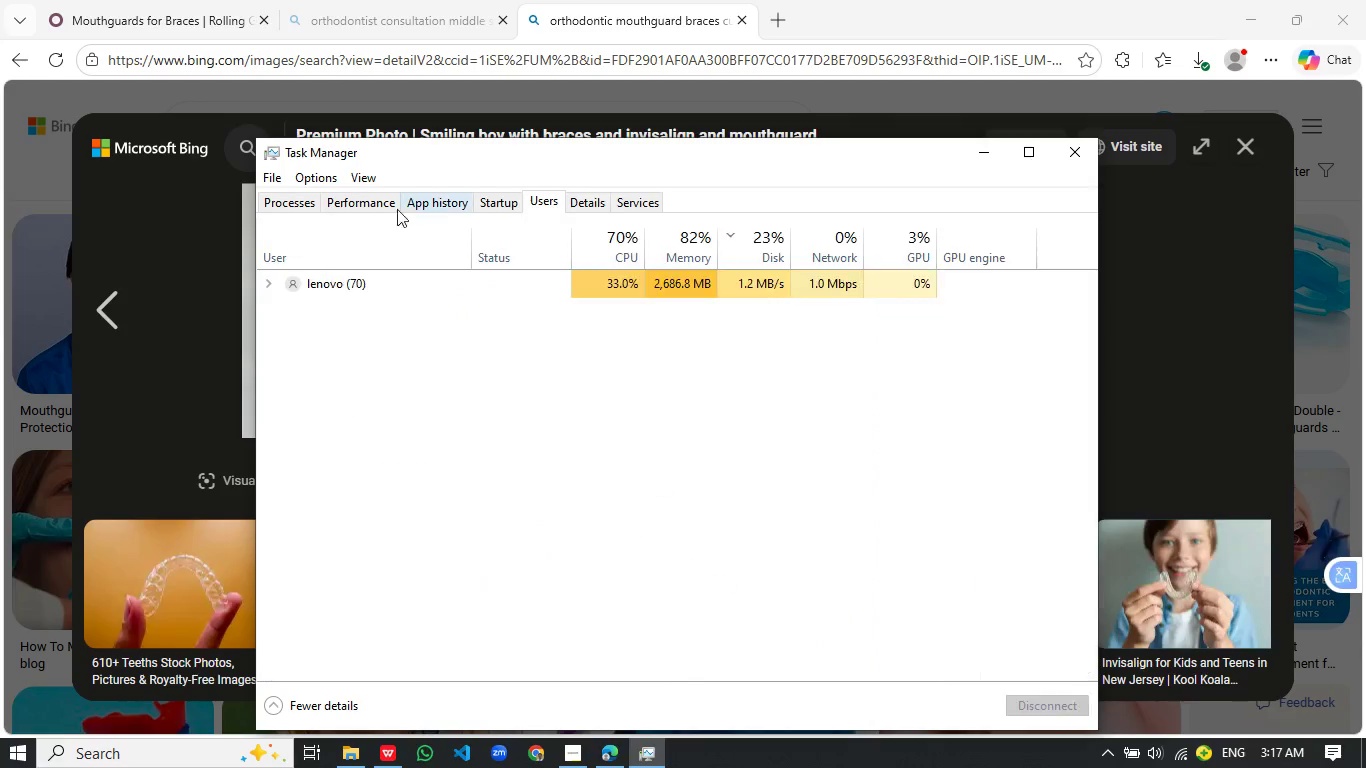 
wait(11.77)
 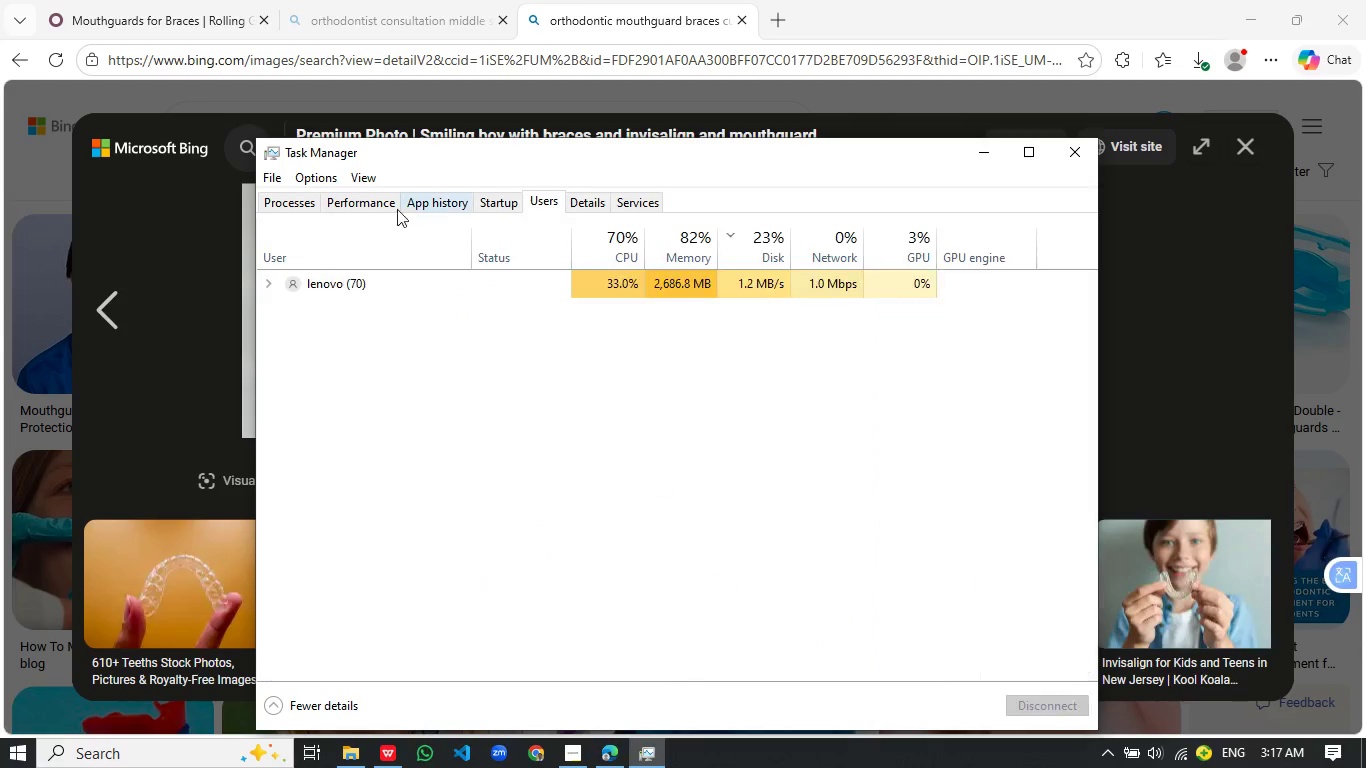 
right_click([377, 286])
 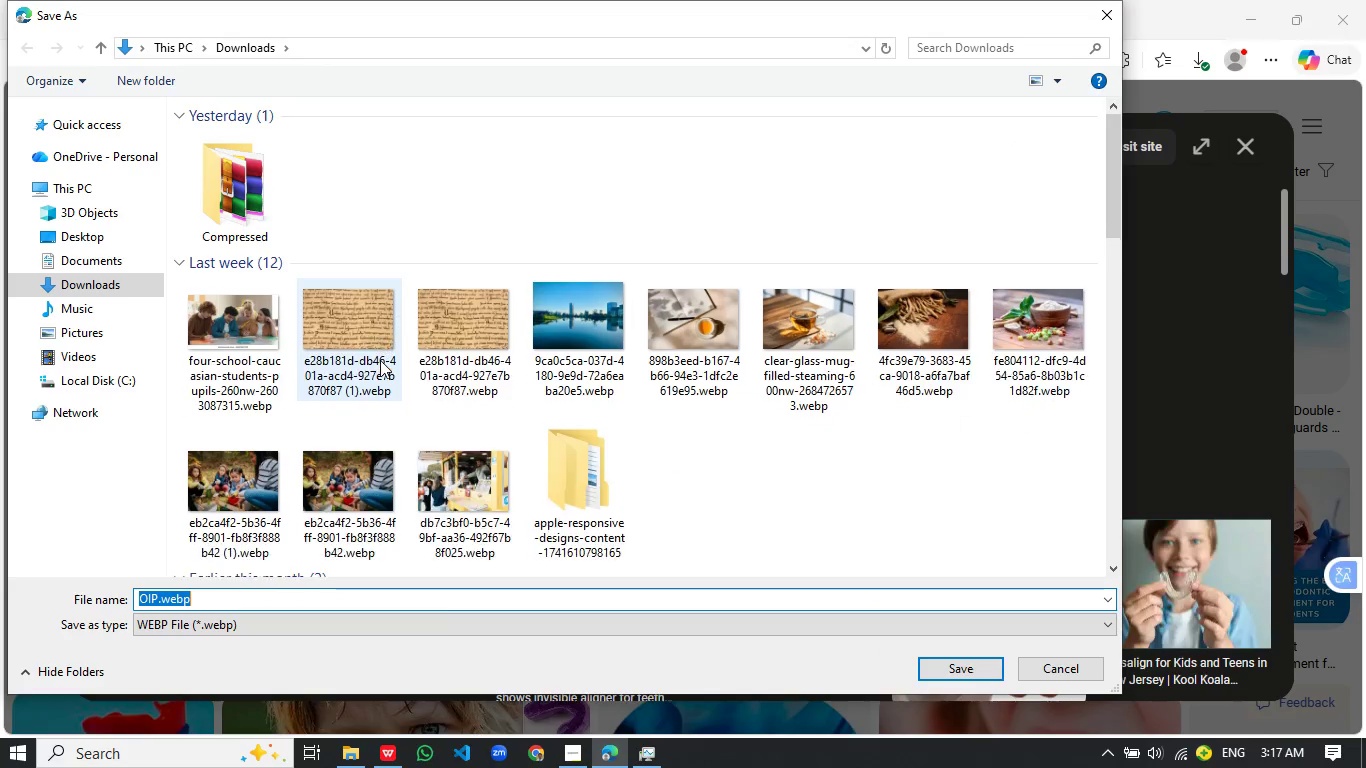 
type(imageklf.jpg)
 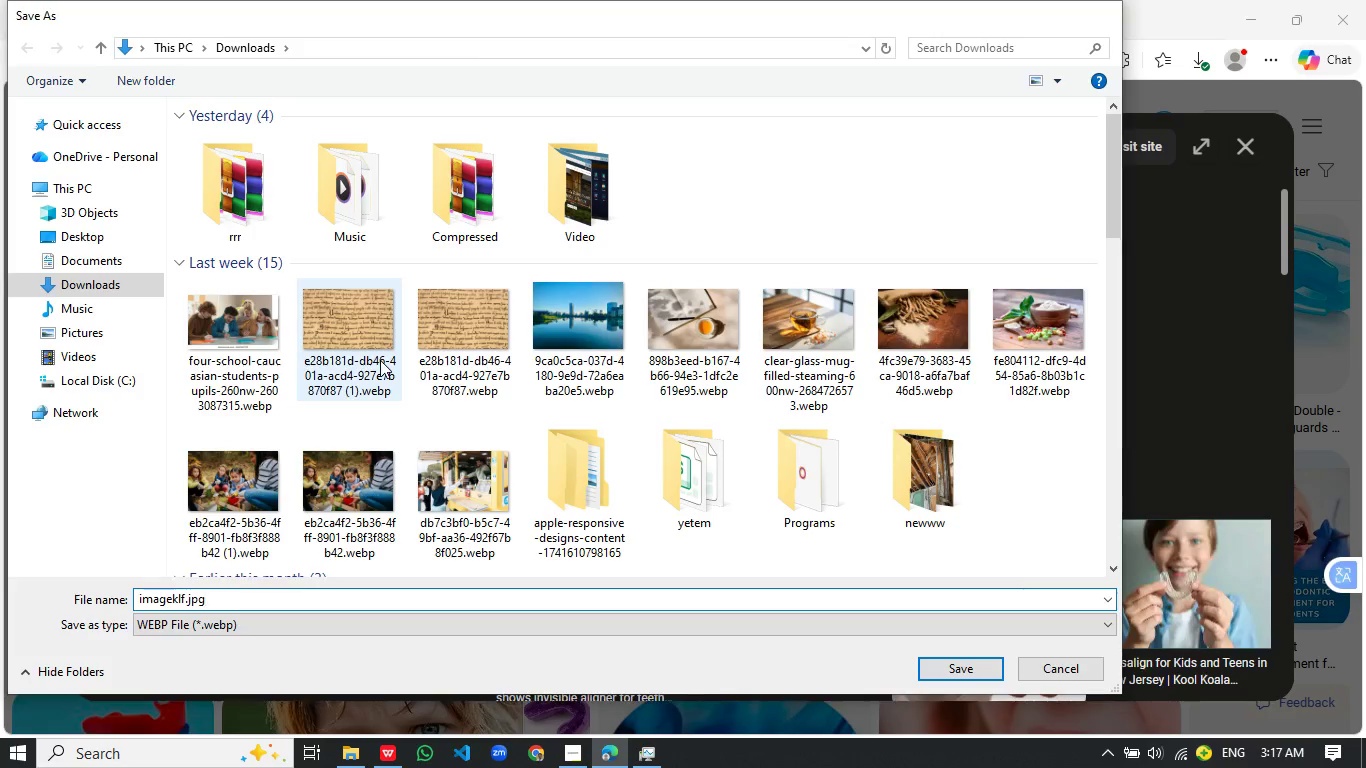 
key(Enter)
 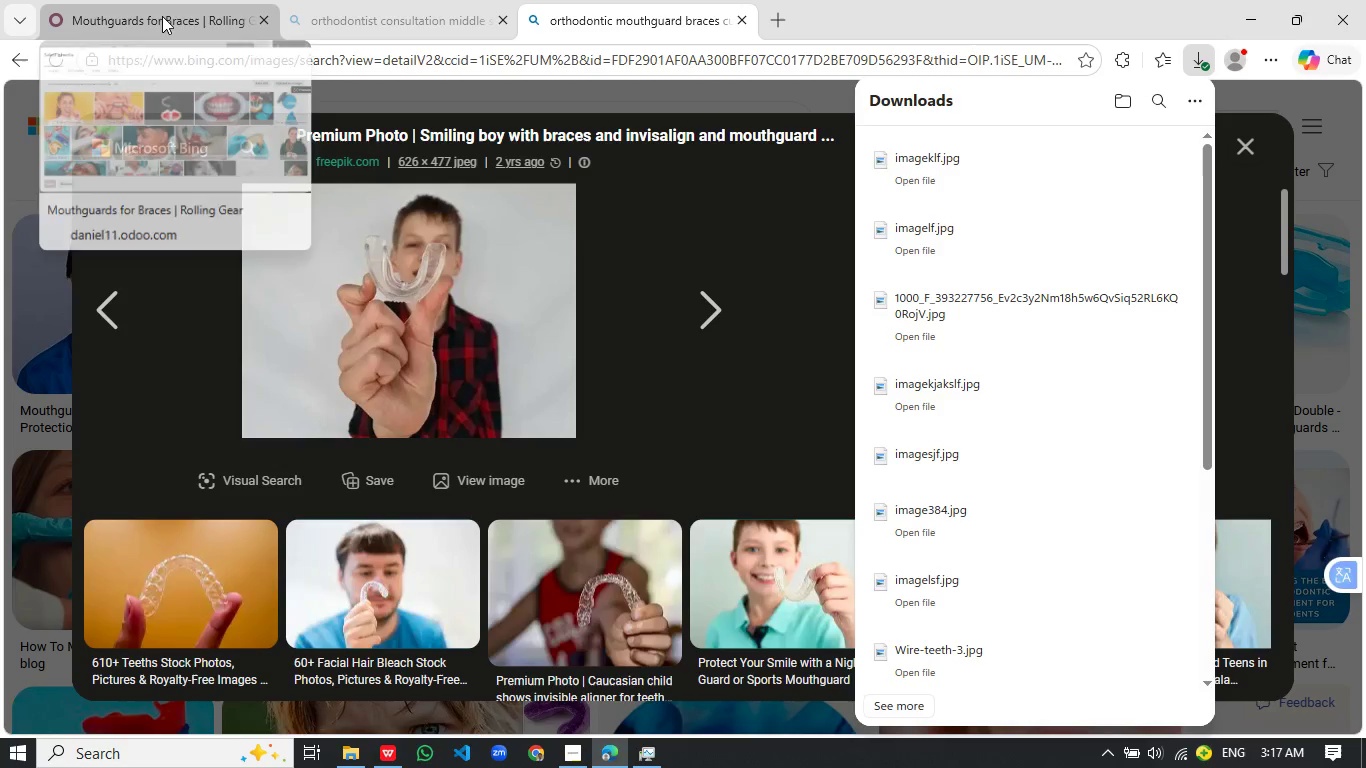 
left_click([162, 16])
 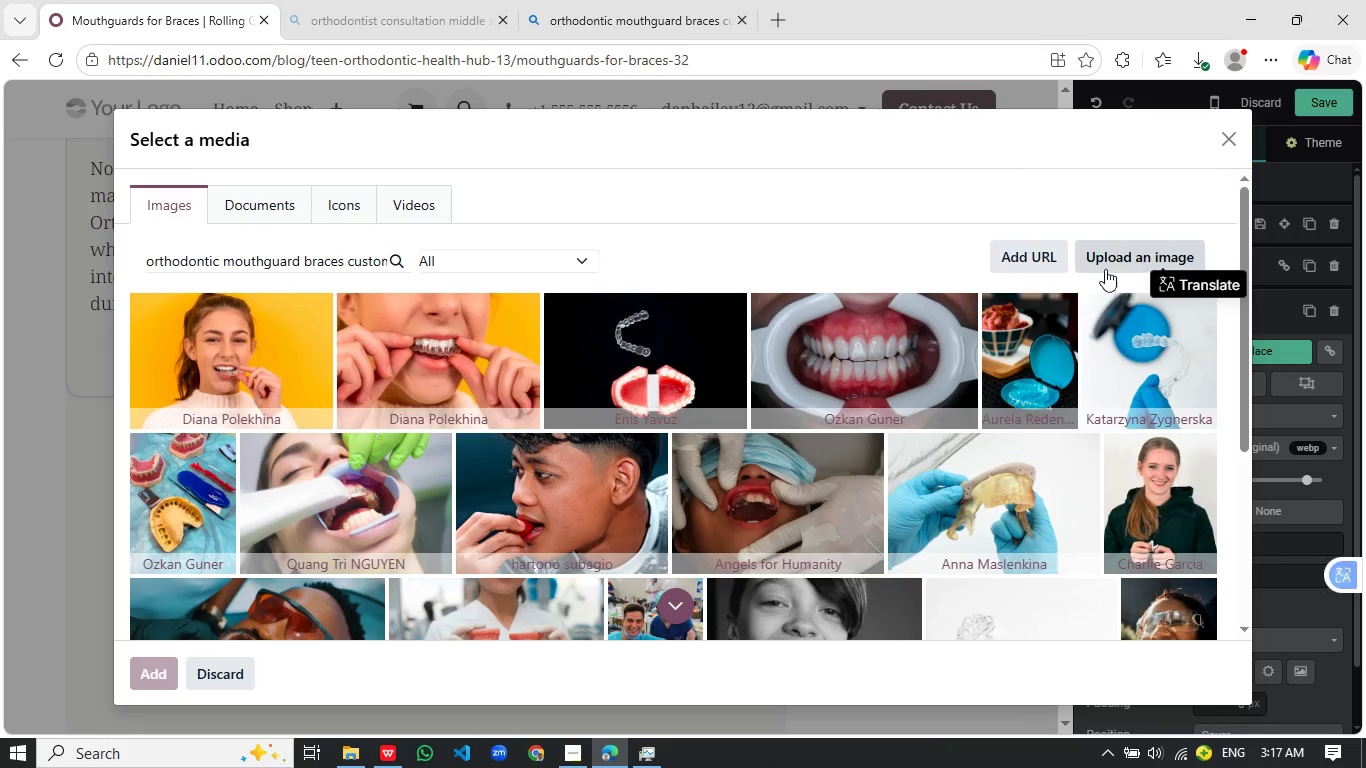 
left_click([1108, 257])
 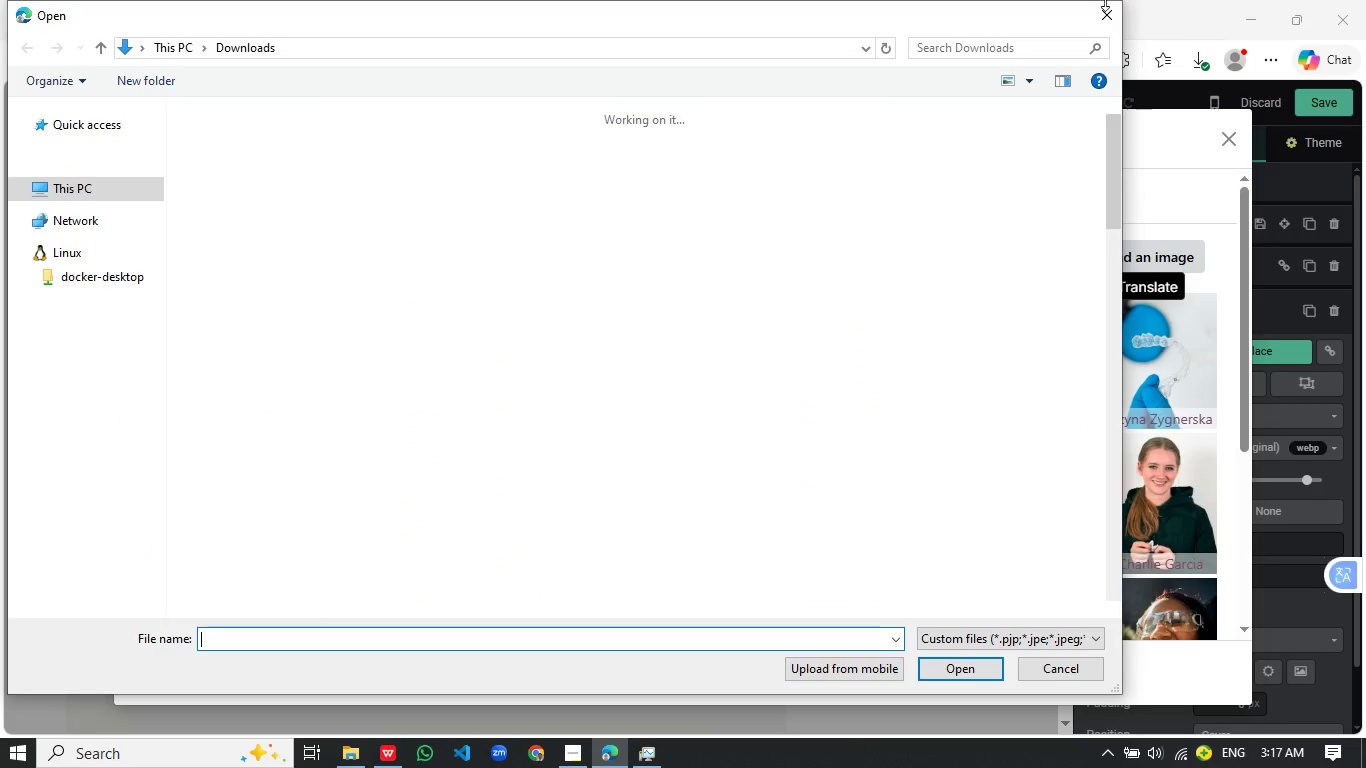 
left_click([1104, 13])
 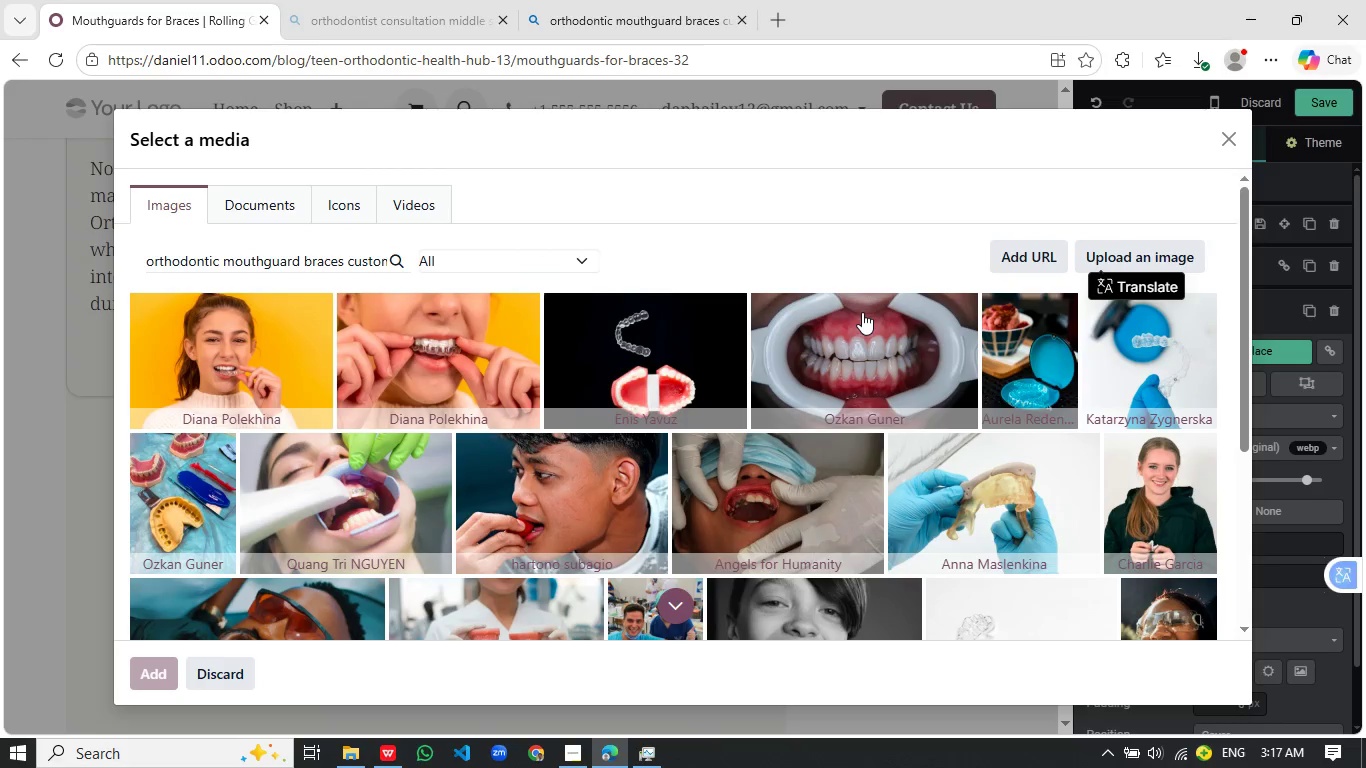 
wait(8.73)
 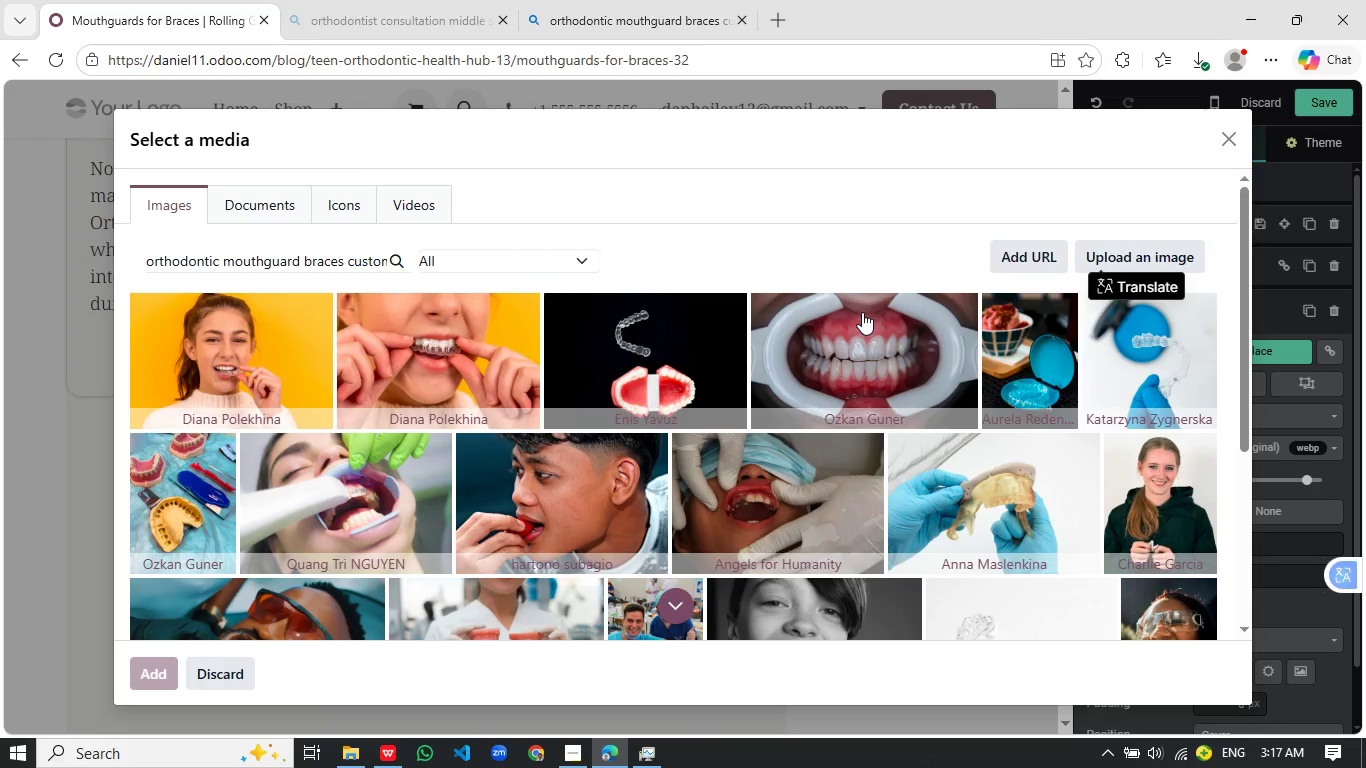 
left_click([1185, 258])
 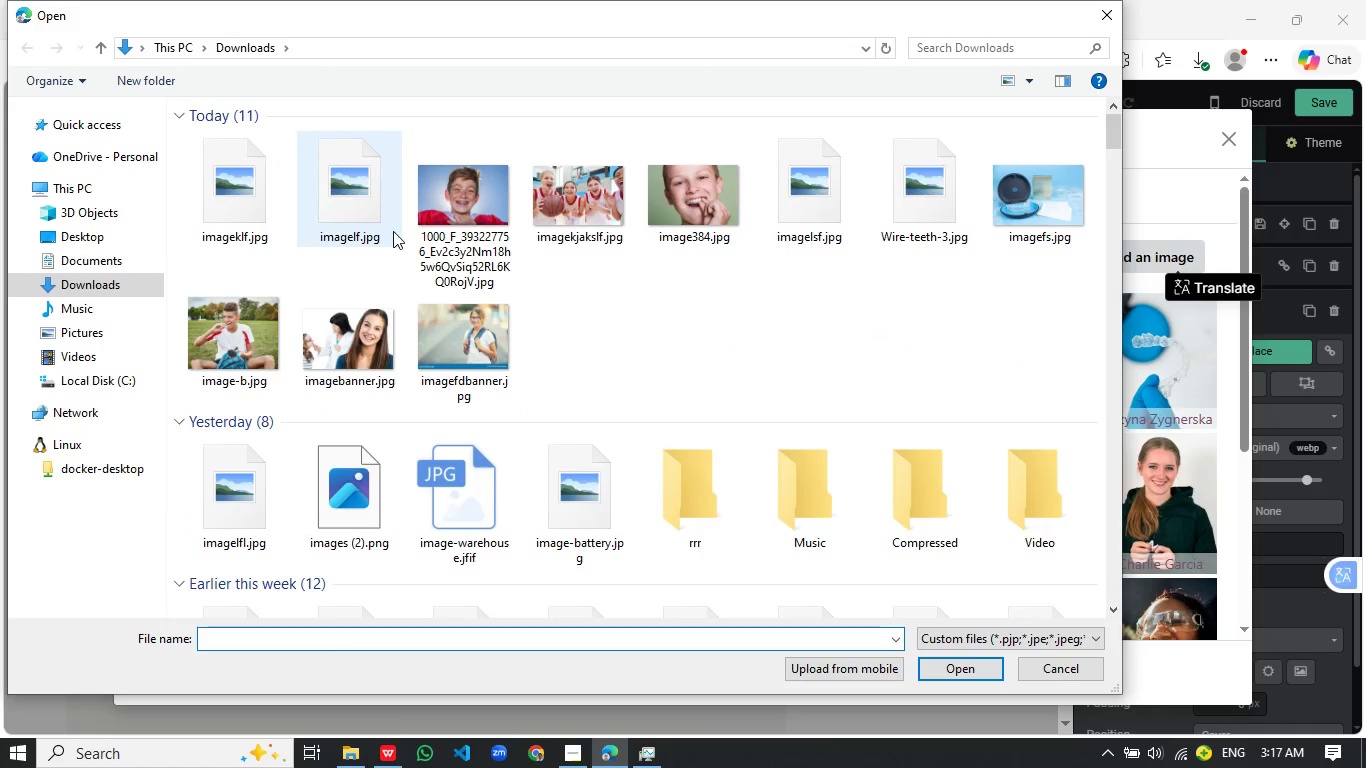 
wait(6.04)
 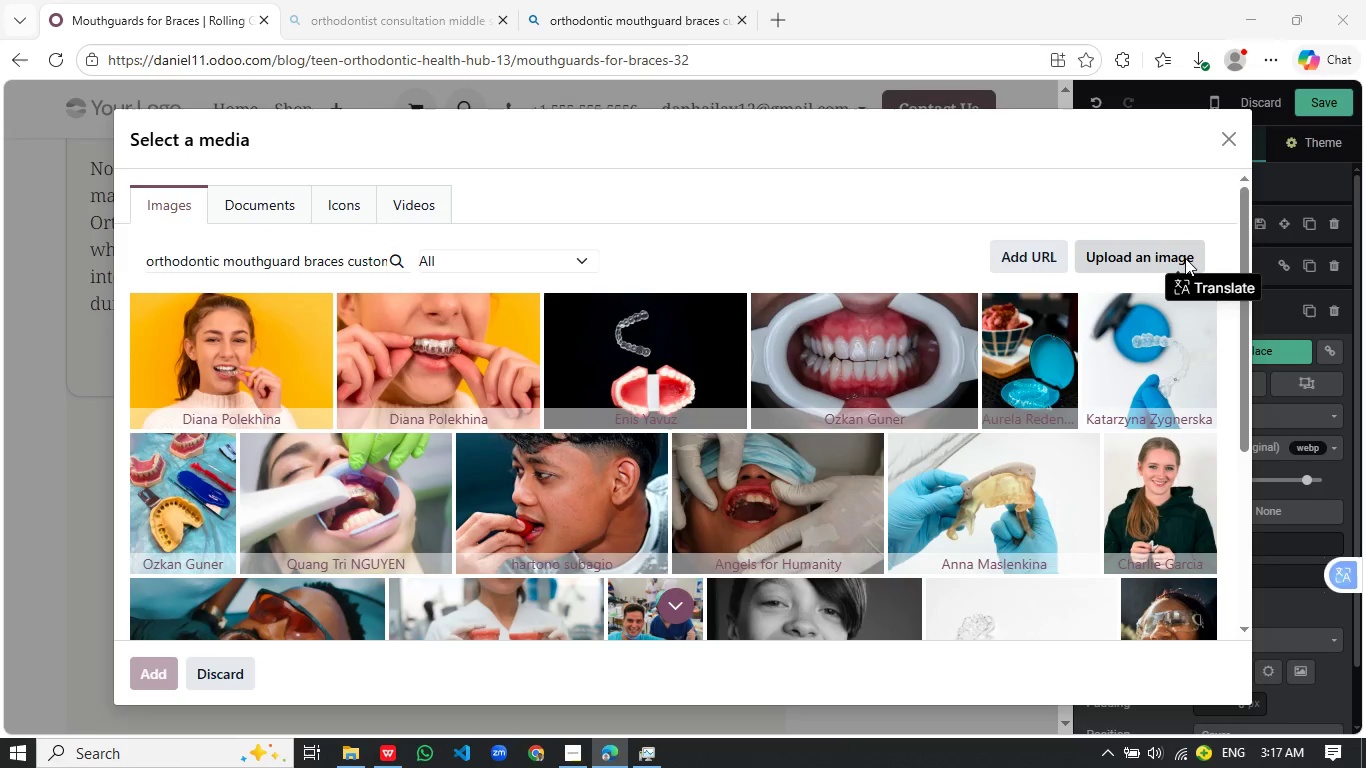 
mouse_move([289, 210])
 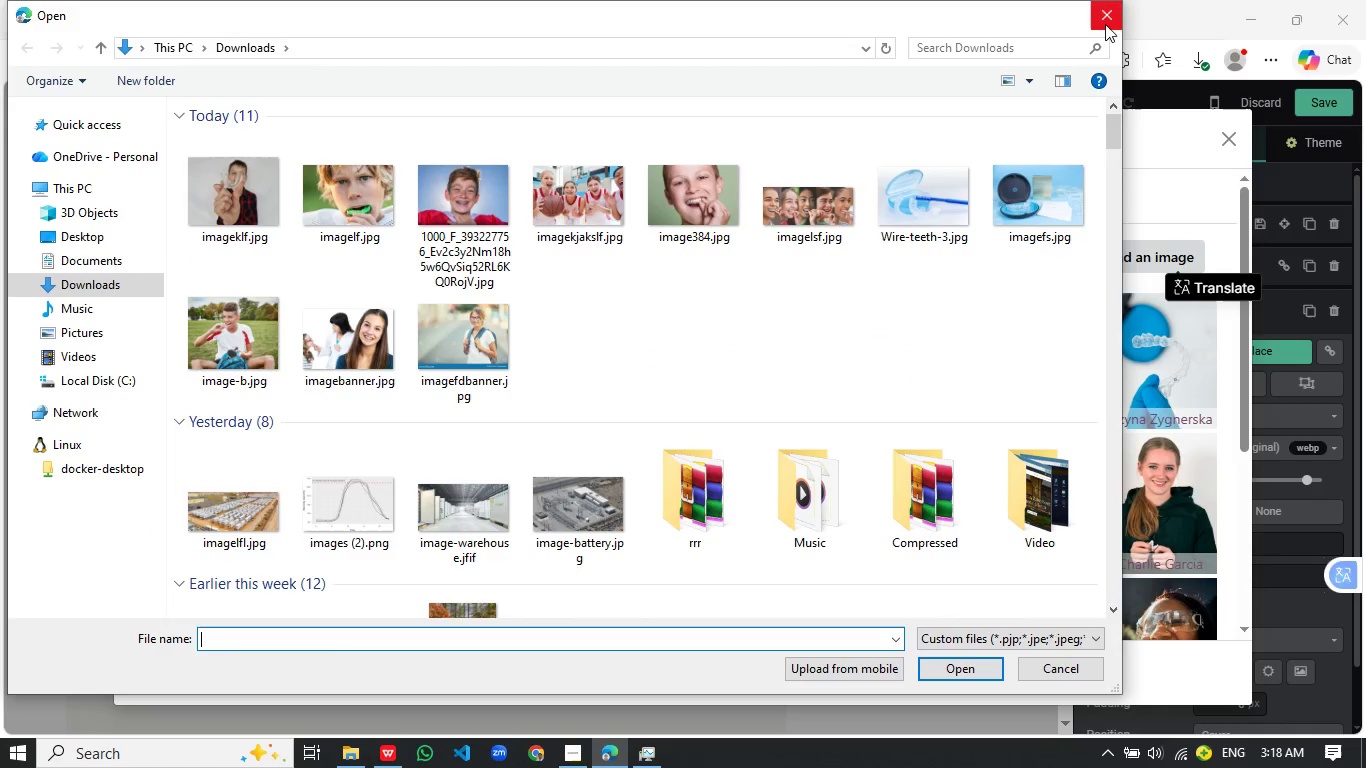 
left_click([1107, 23])
 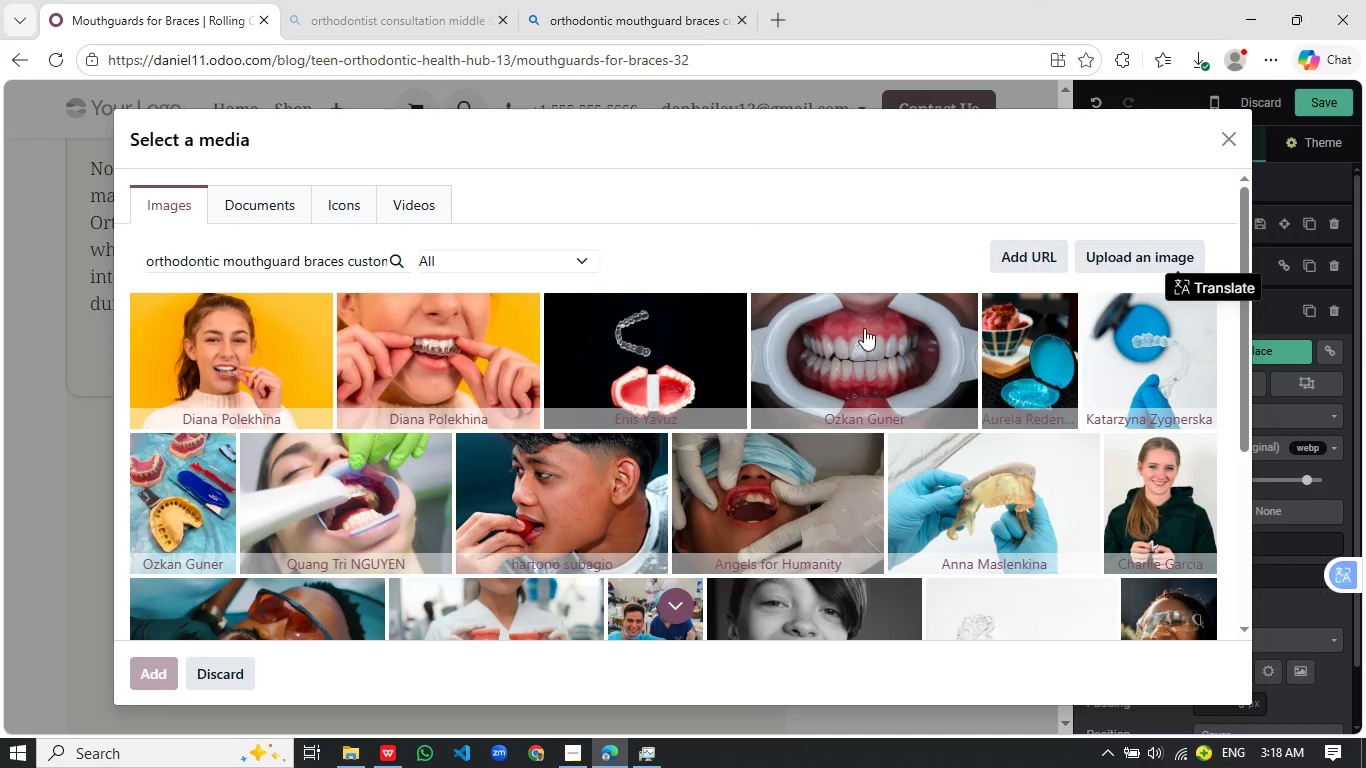 
left_click([218, 349])
 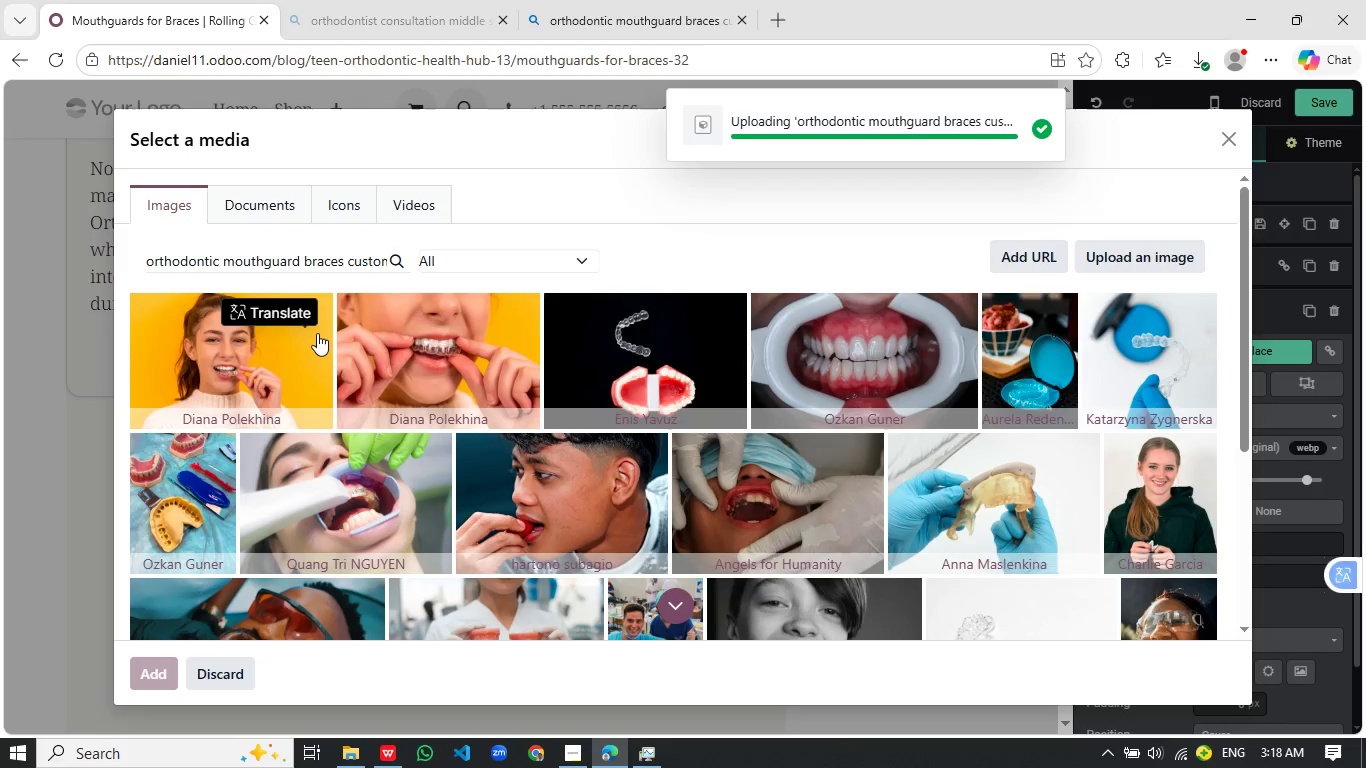 
wait(14.08)
 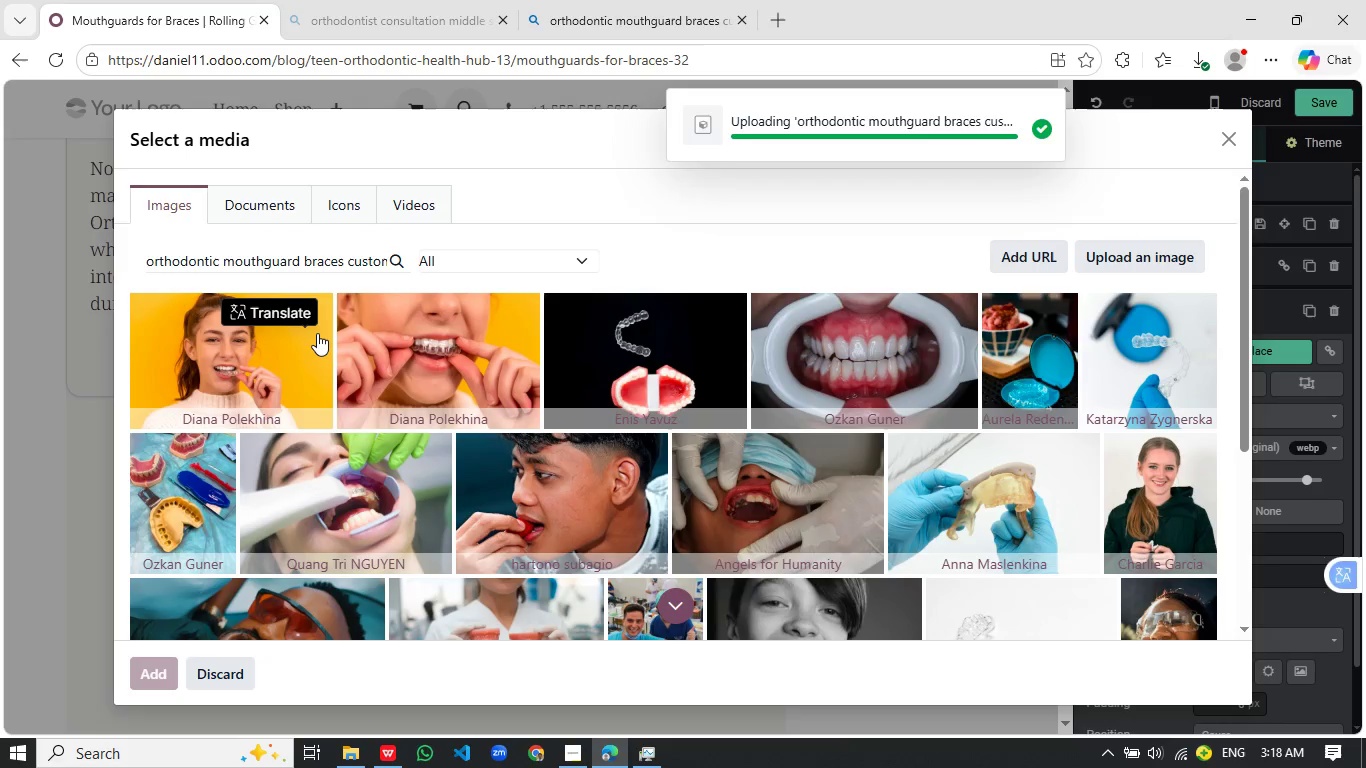 
left_click([1127, 254])
 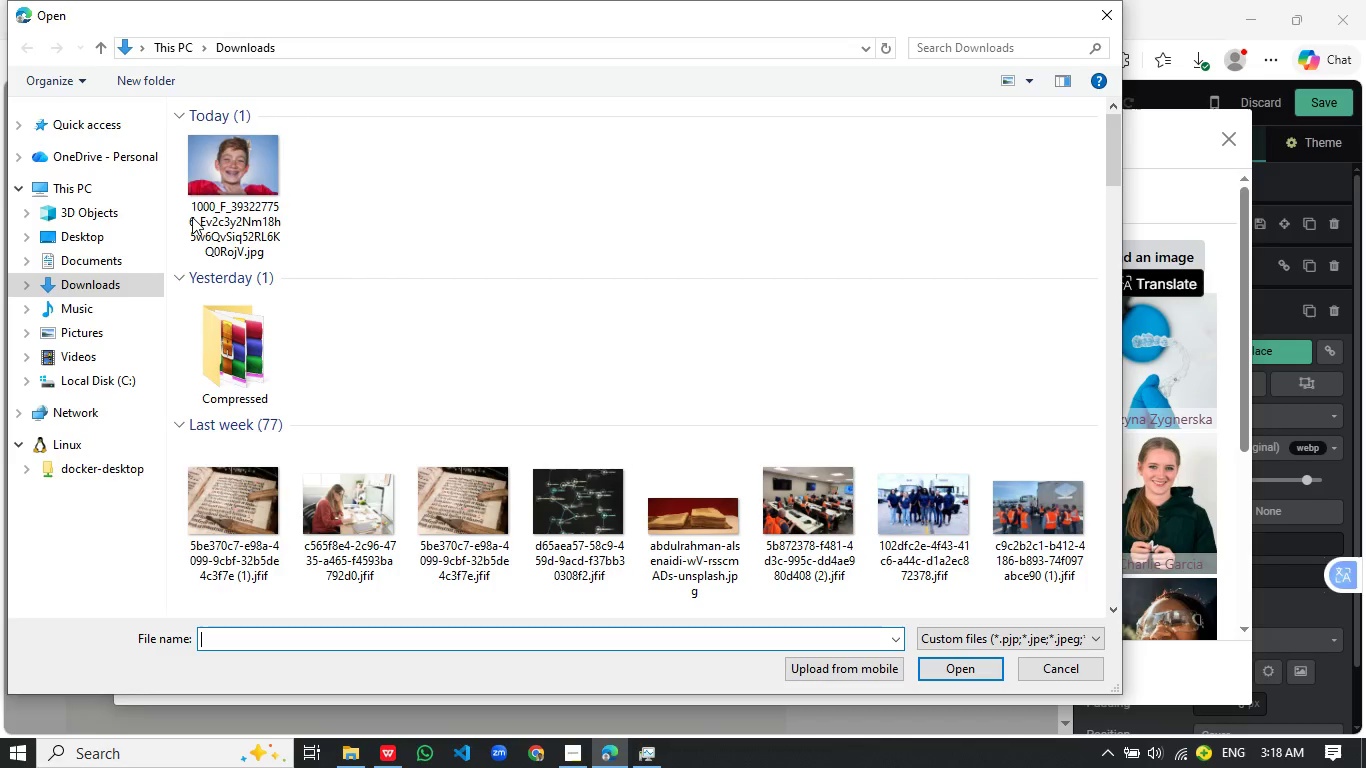 
left_click([241, 187])
 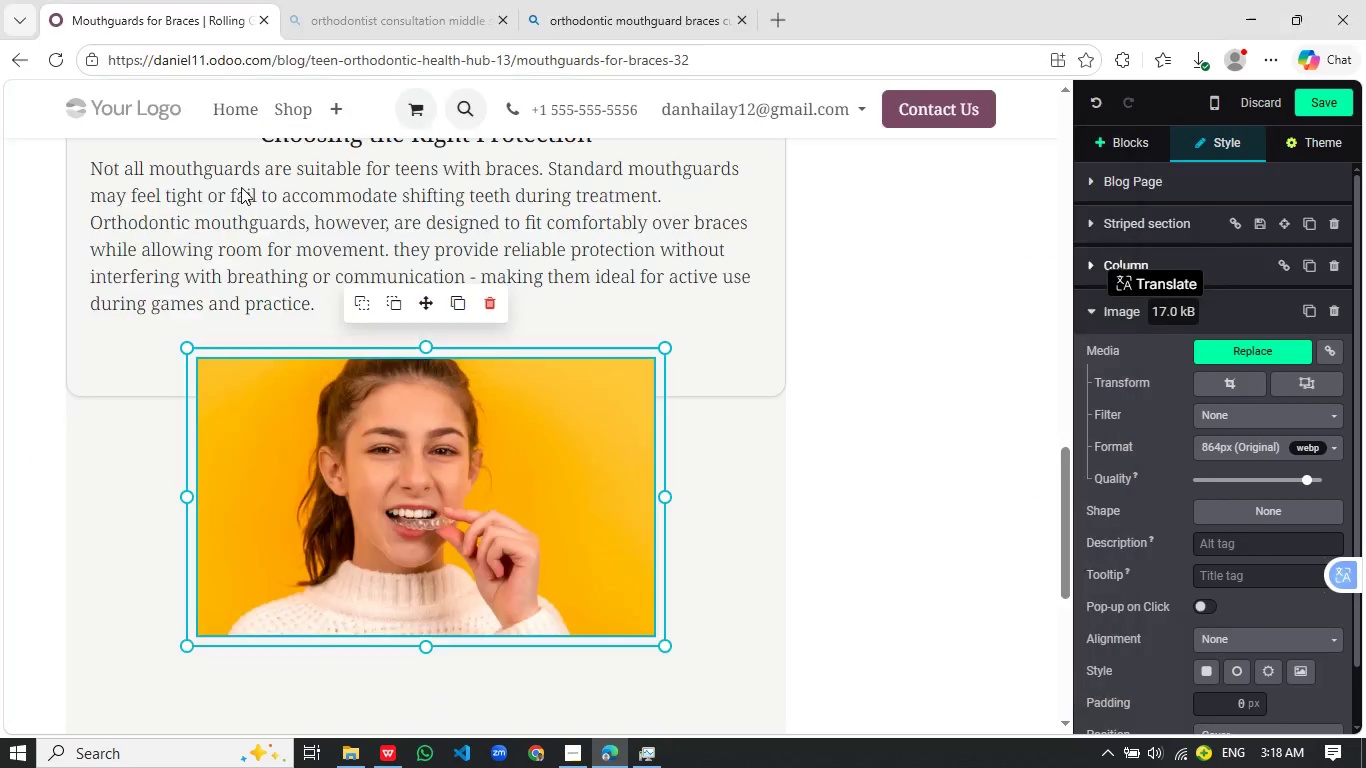 
double_click([241, 187])
 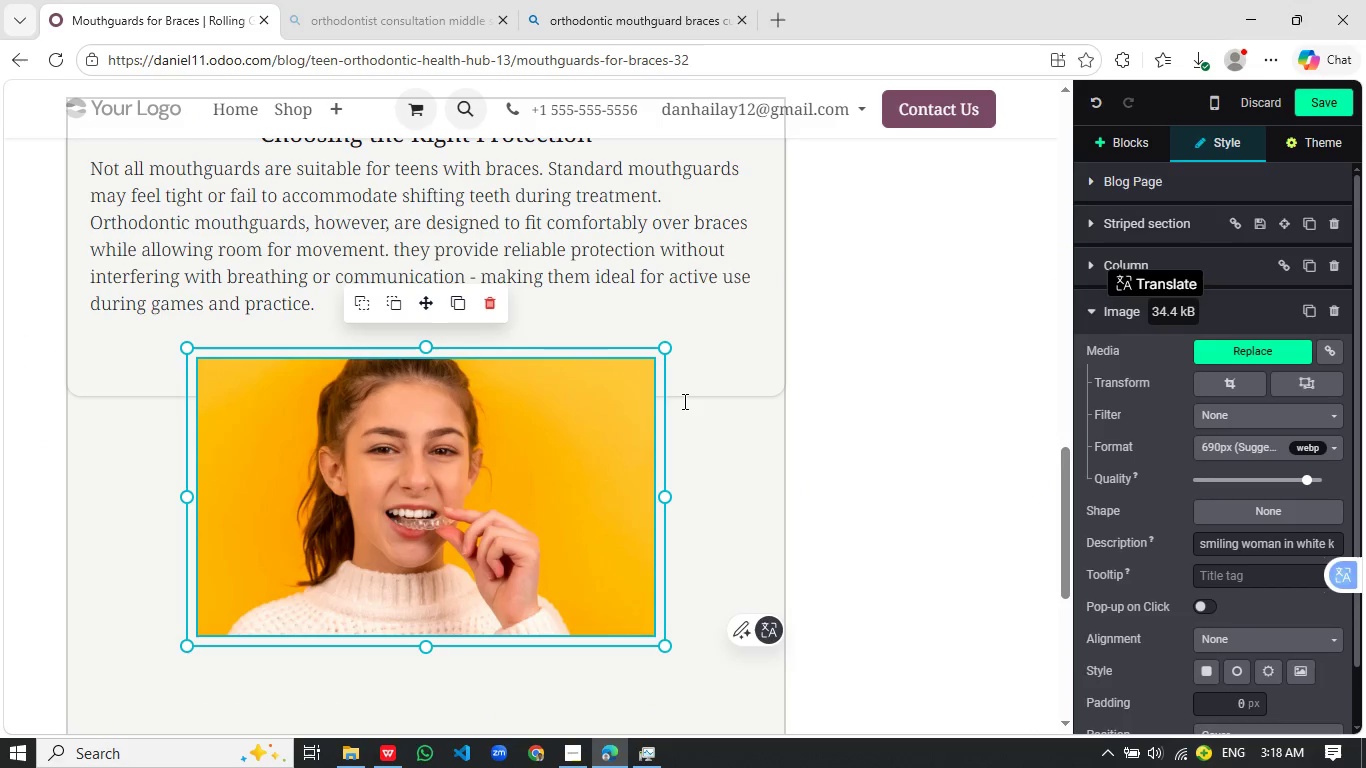 
wait(10.16)
 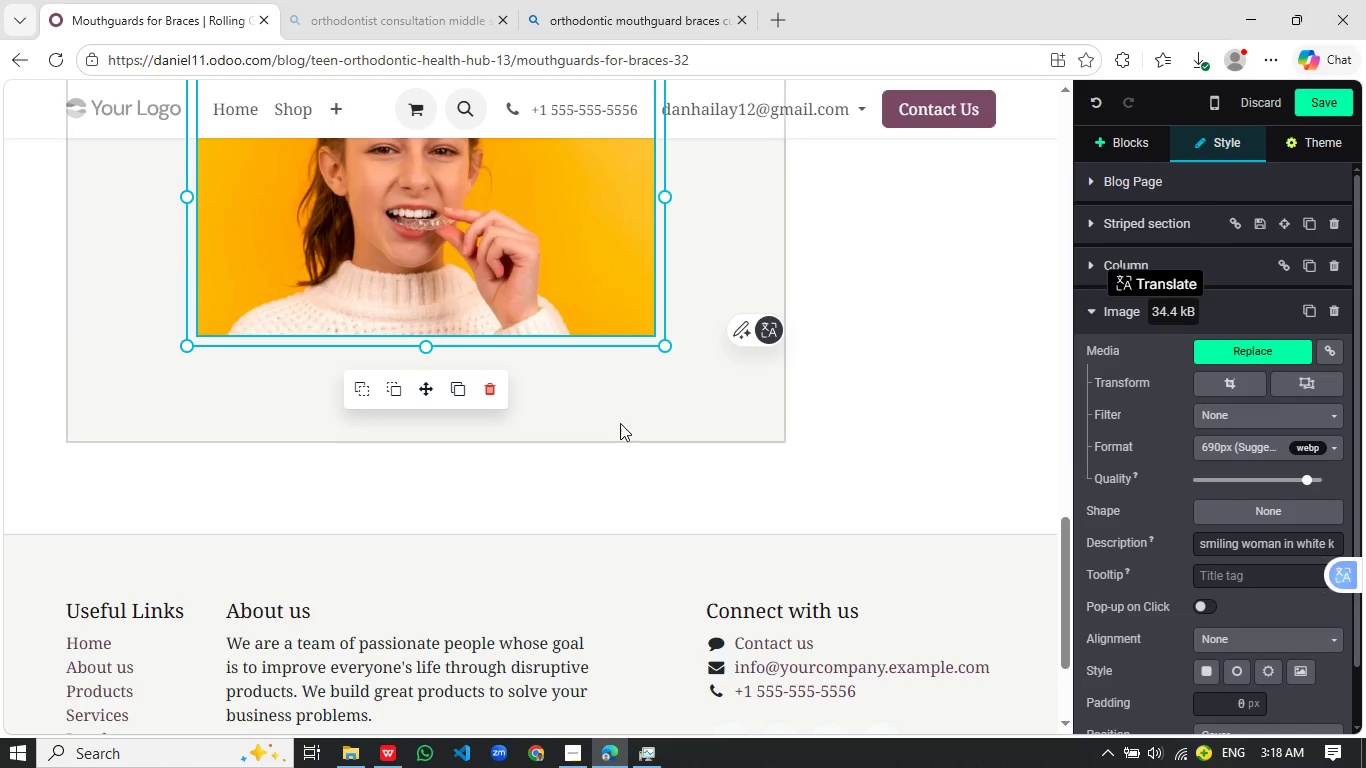 
left_click([626, 415])
 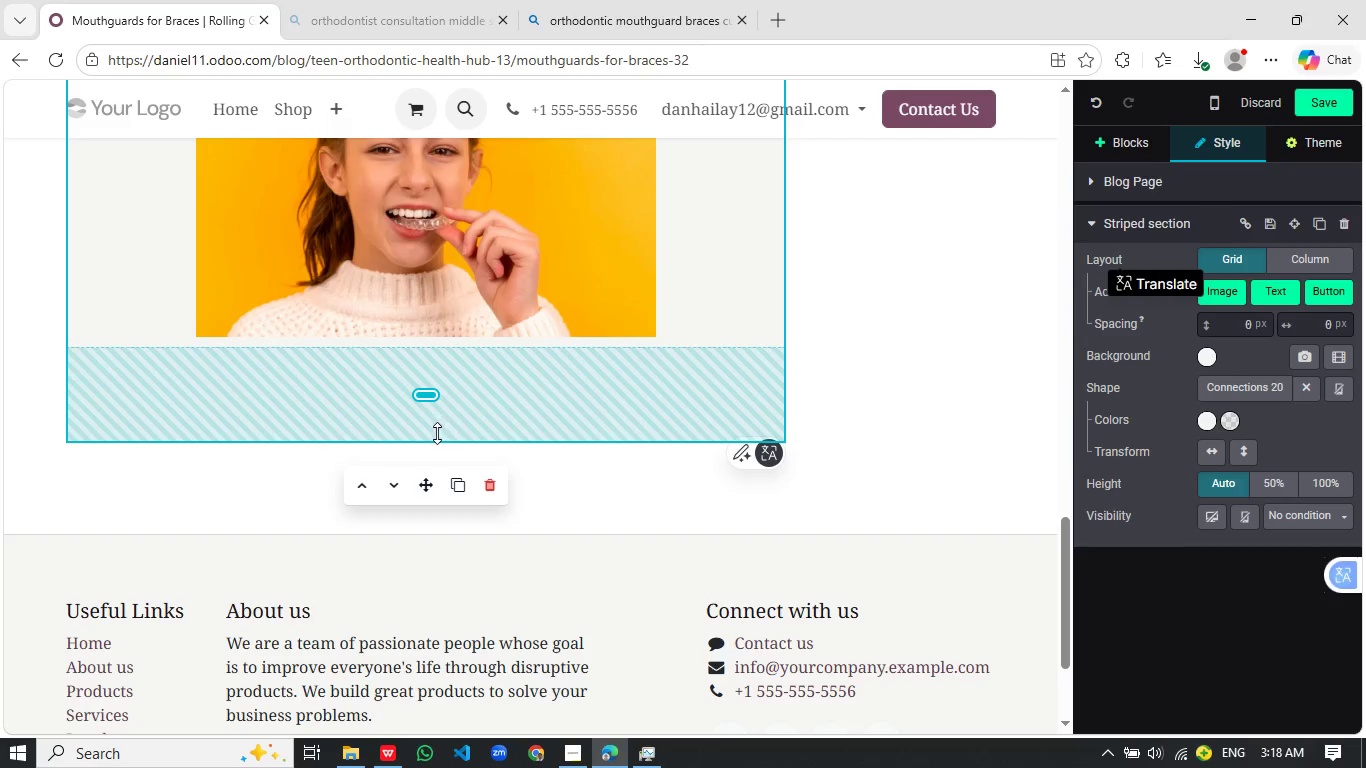 
scroll: coordinate [448, 392], scroll_direction: down, amount: 2.0
 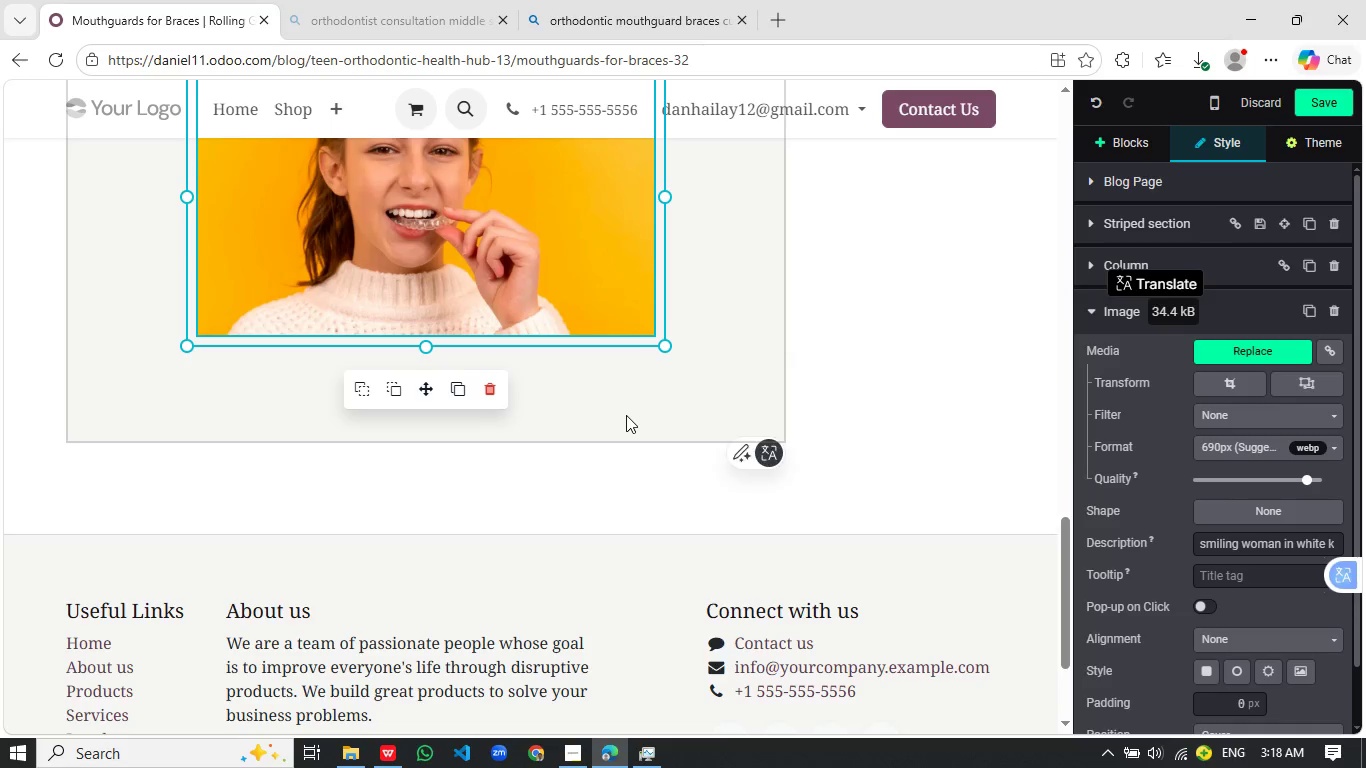 
left_click_drag(start_coordinate=[437, 429], to_coordinate=[440, 330])
 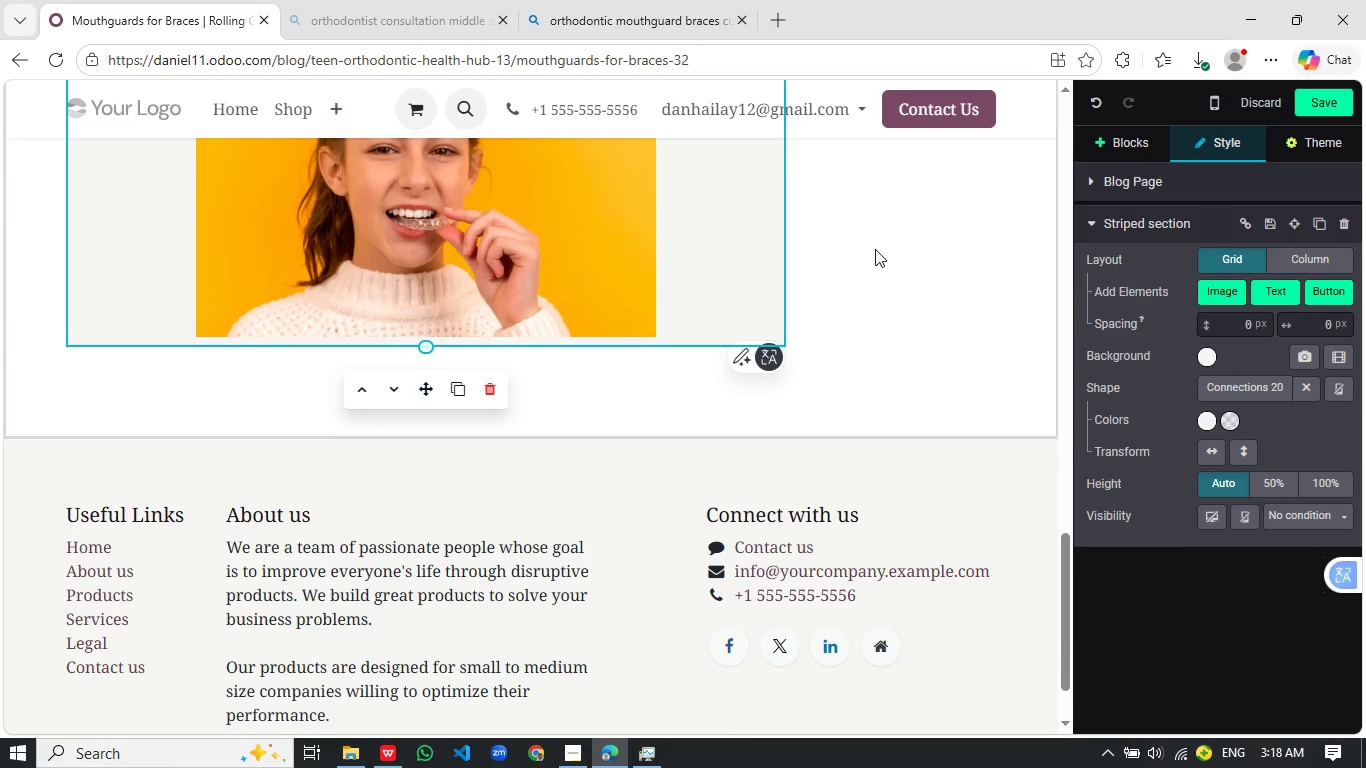 
left_click([875, 249])
 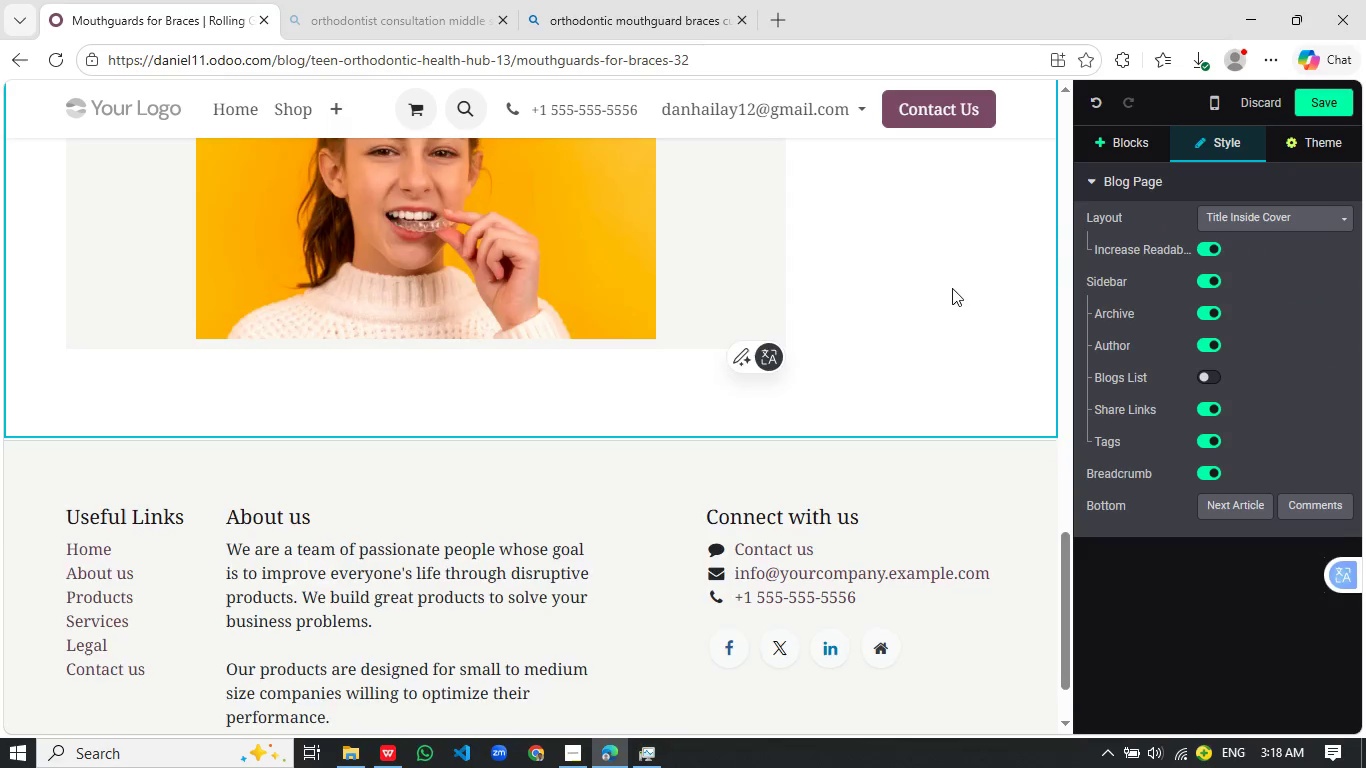 
left_click([398, 474])
 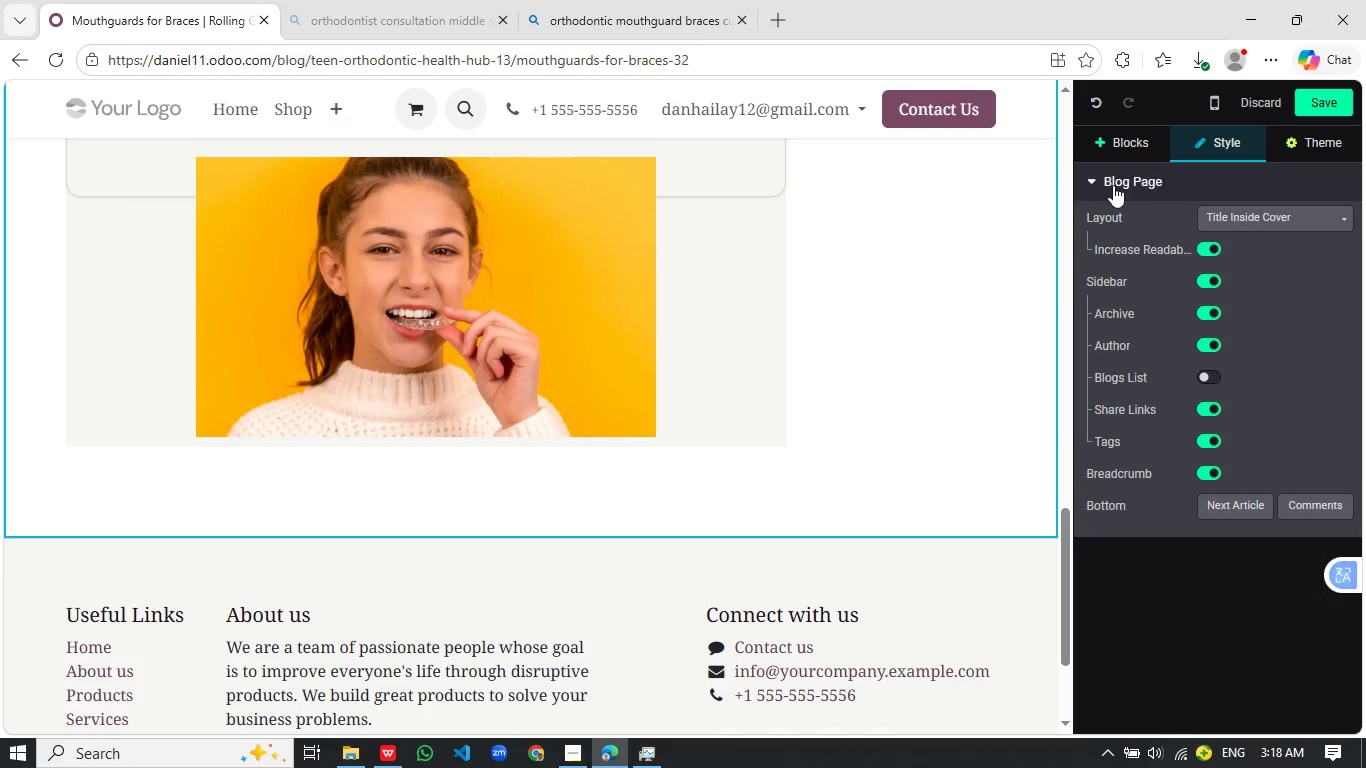 
scroll: coordinate [852, 330], scroll_direction: up, amount: 1.0
 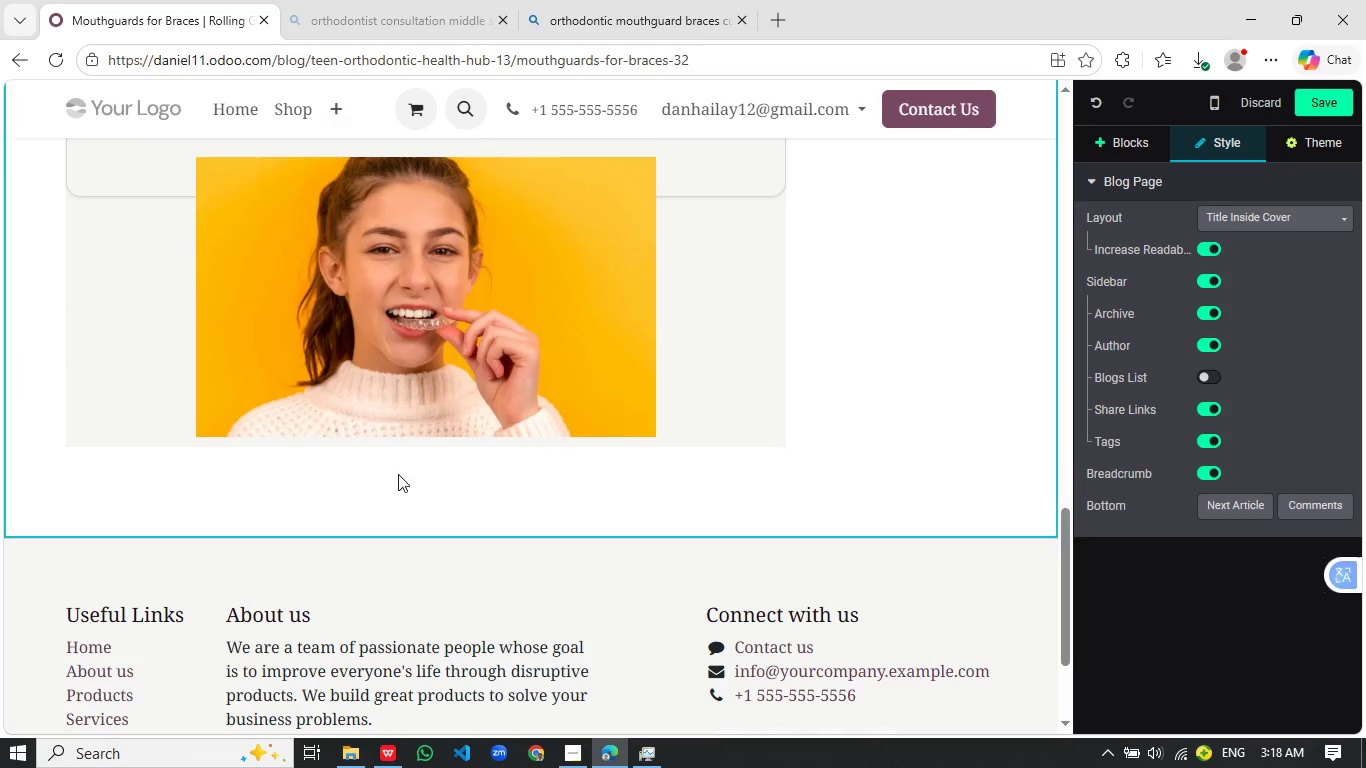 
wait(7.02)
 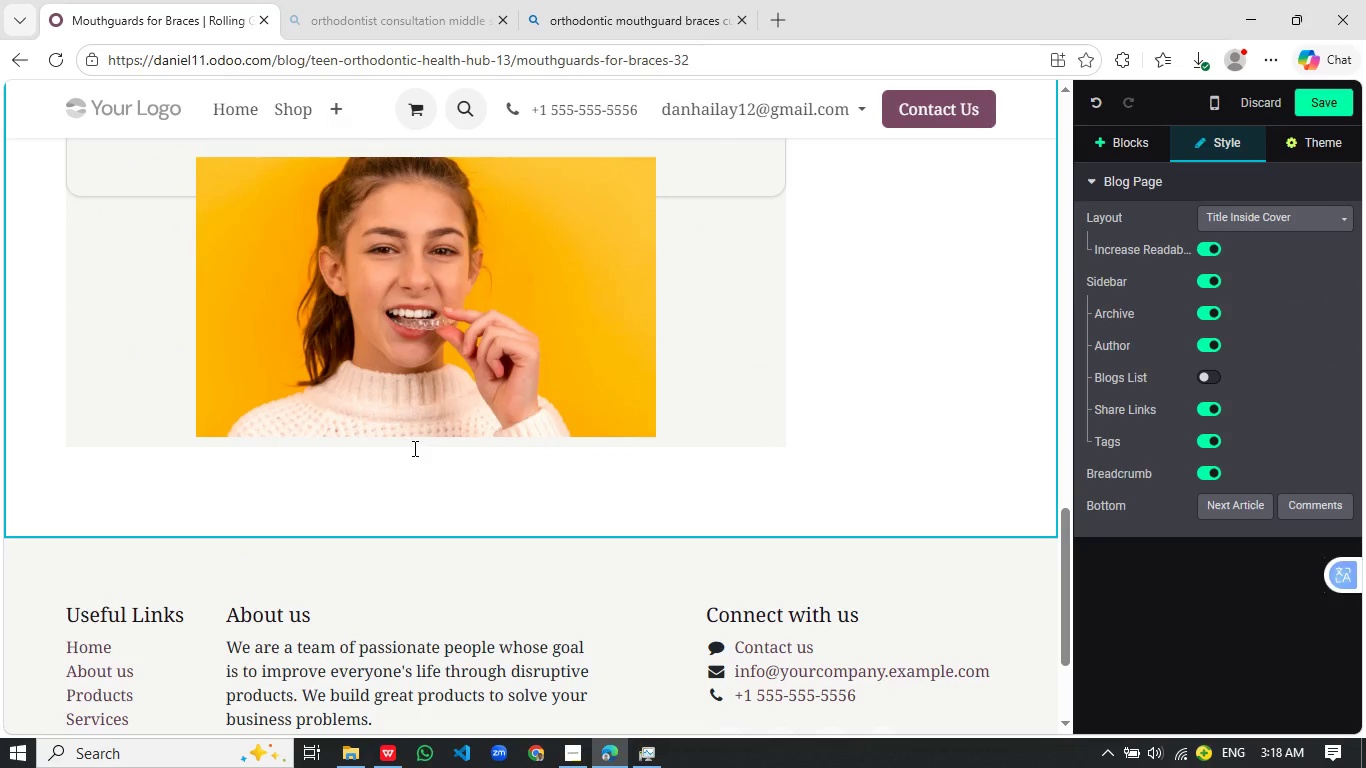 
left_click([1130, 152])
 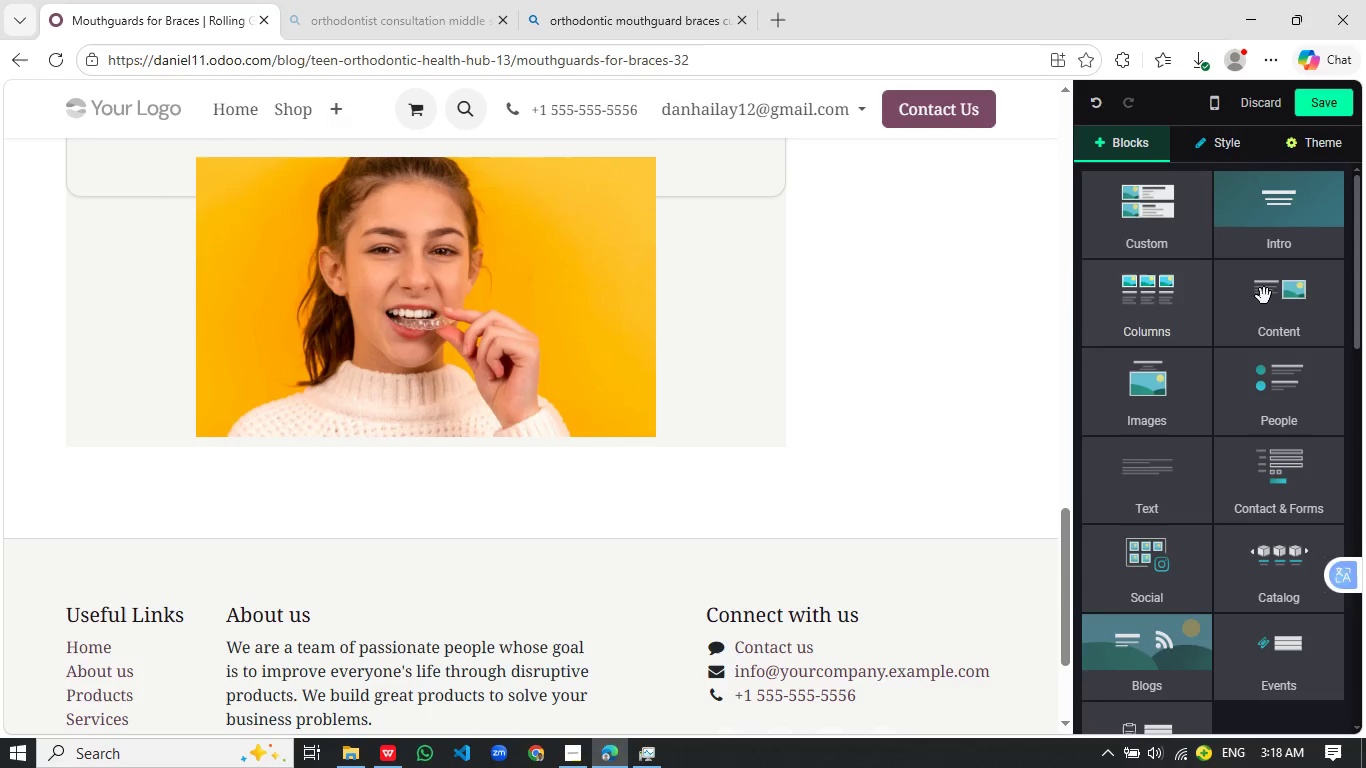 
left_click([1292, 305])
 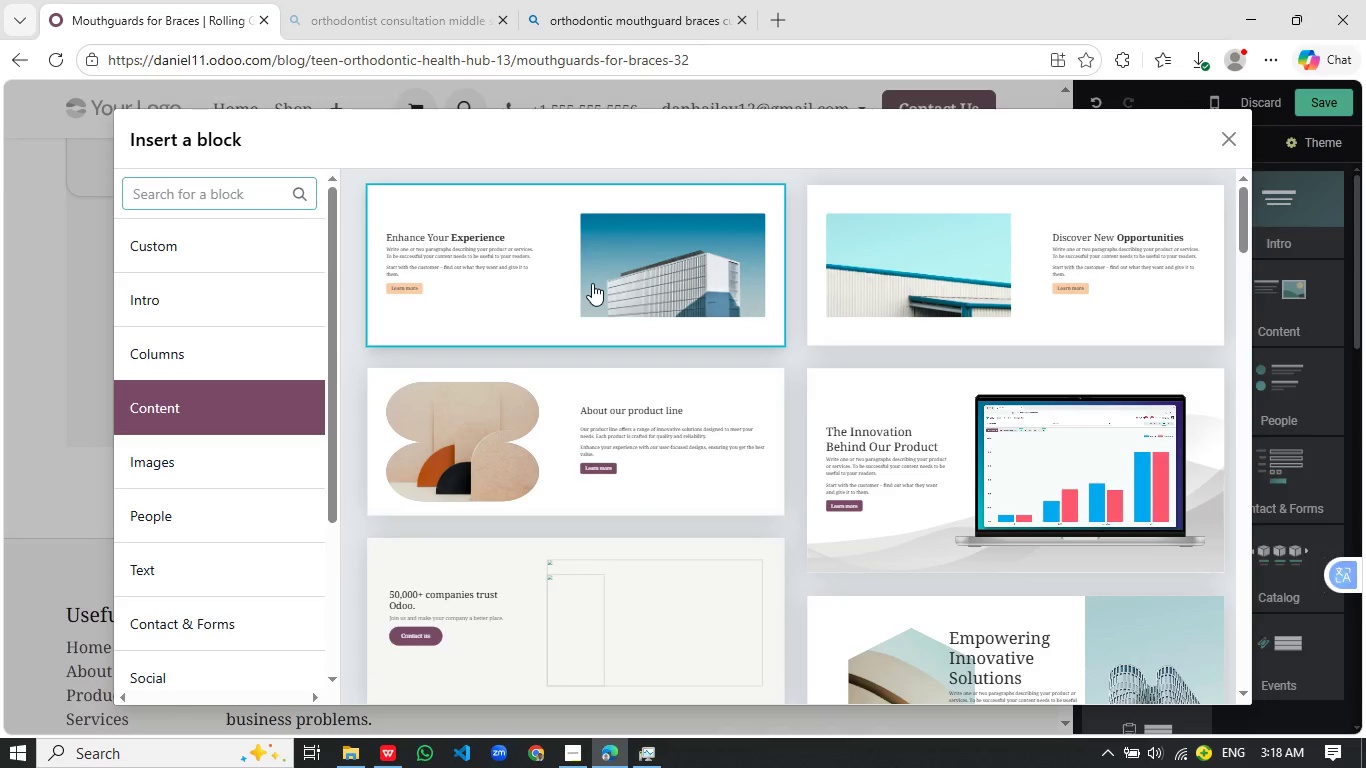 
left_click([993, 272])
 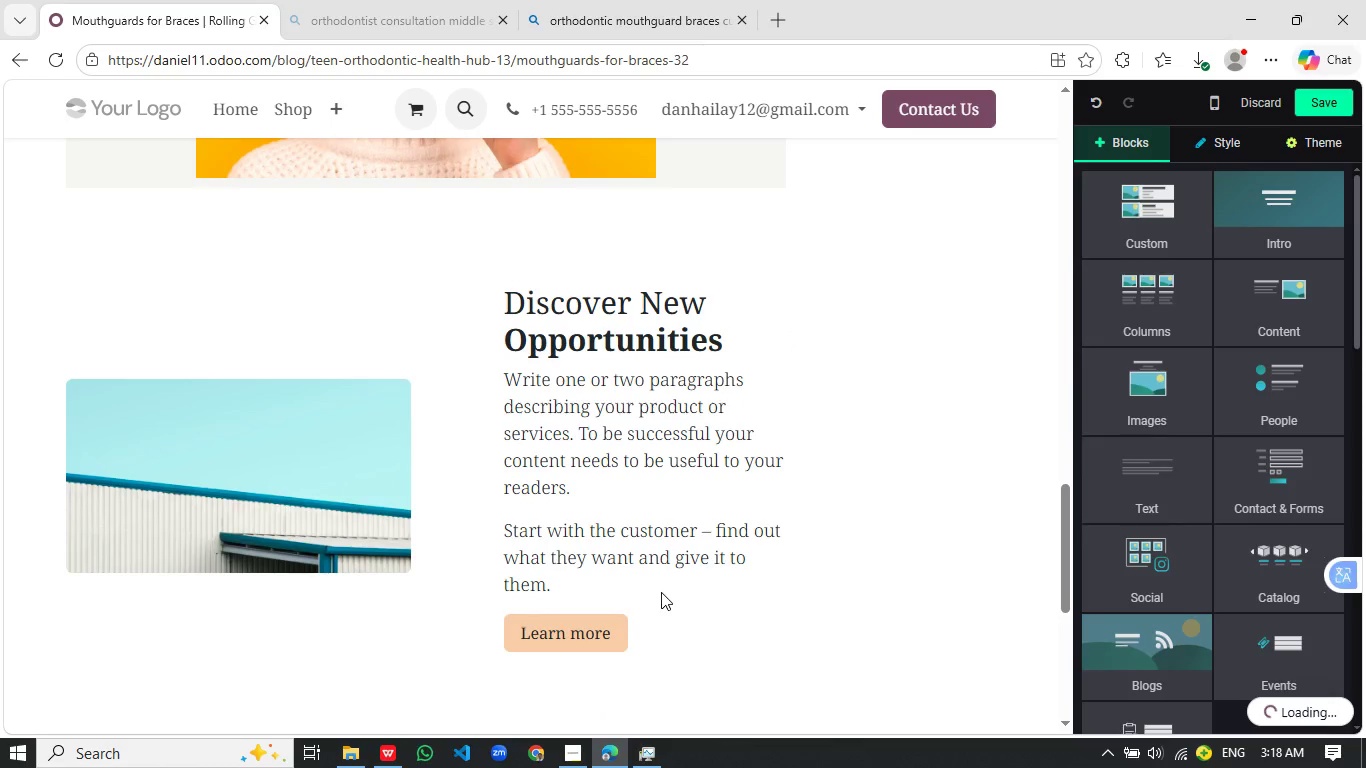 
left_click_drag(start_coordinate=[648, 612], to_coordinate=[509, 293])
 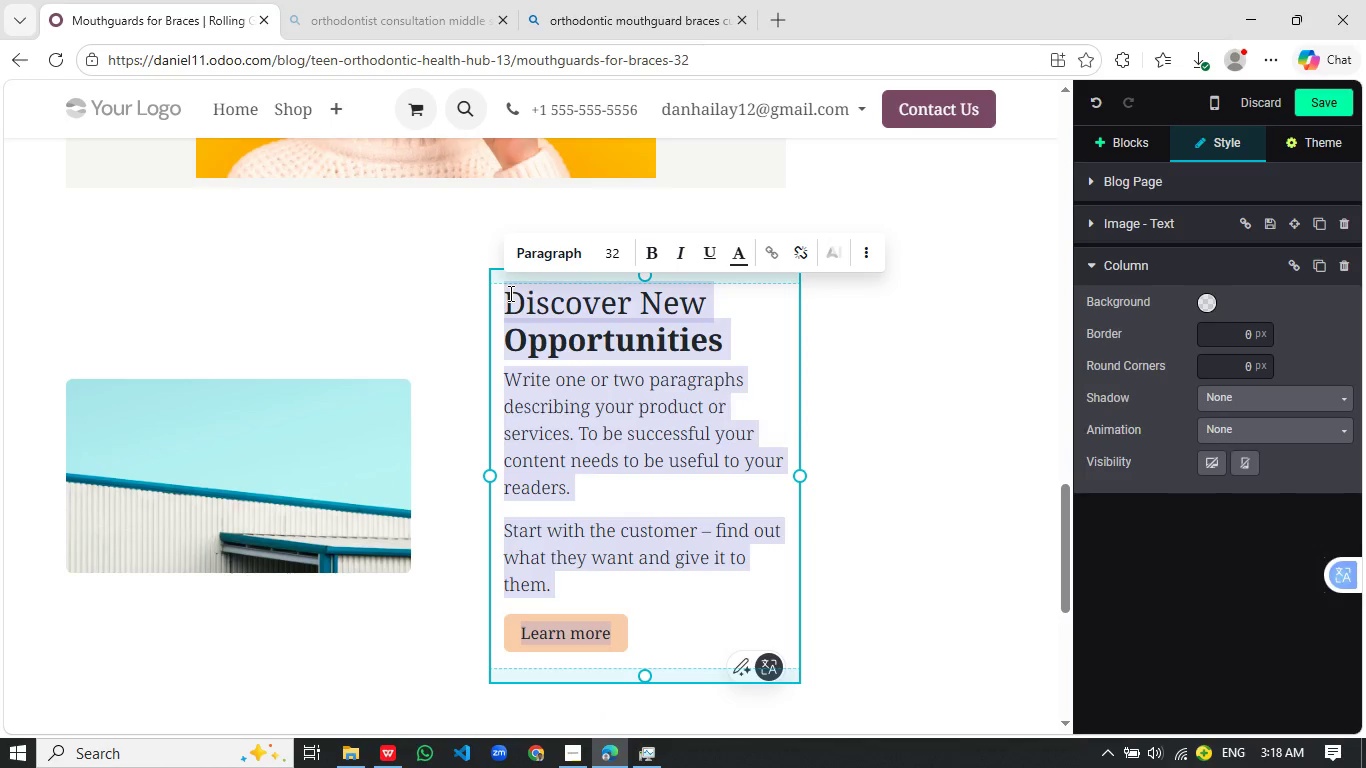 
type(Hif)
key(Backspace)
type(gh )
key(Backspace)
type(-Risk Sports to Watch)
 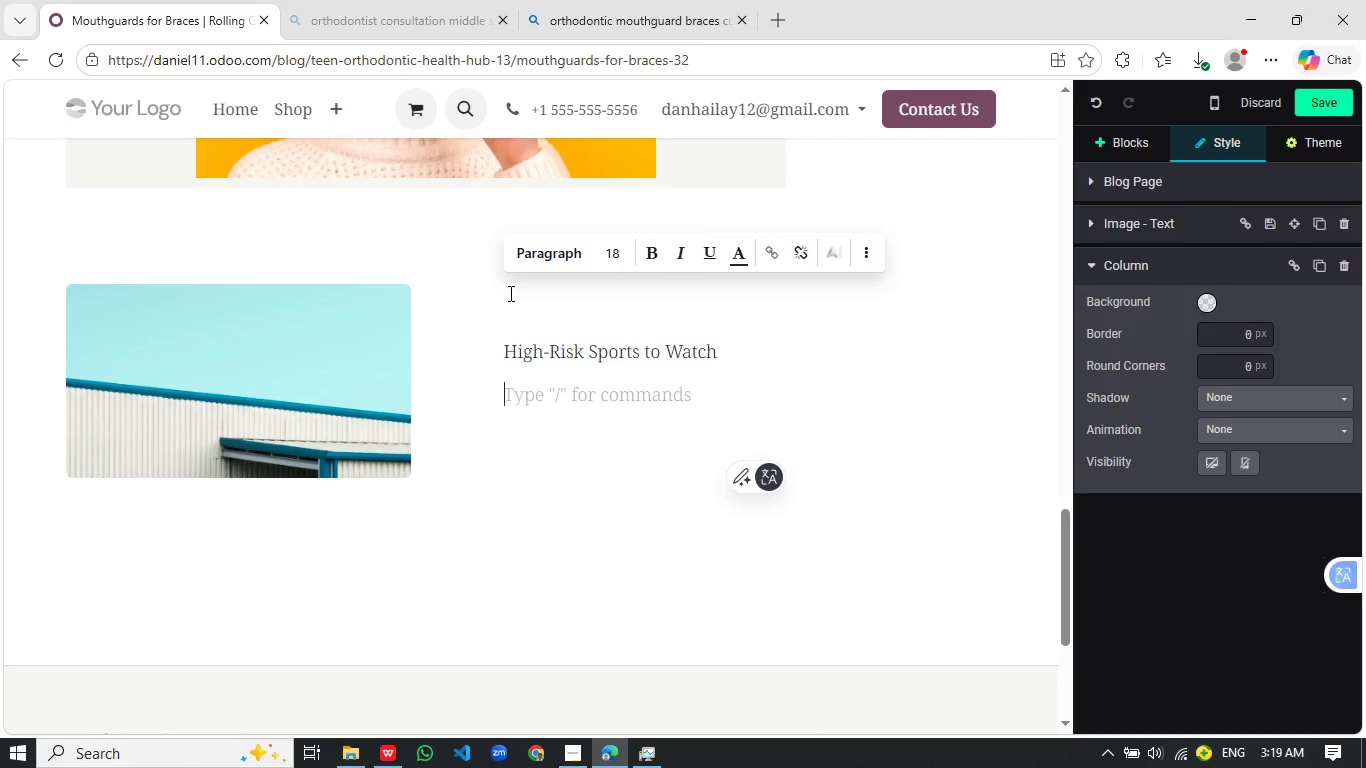 
key(Enter)
 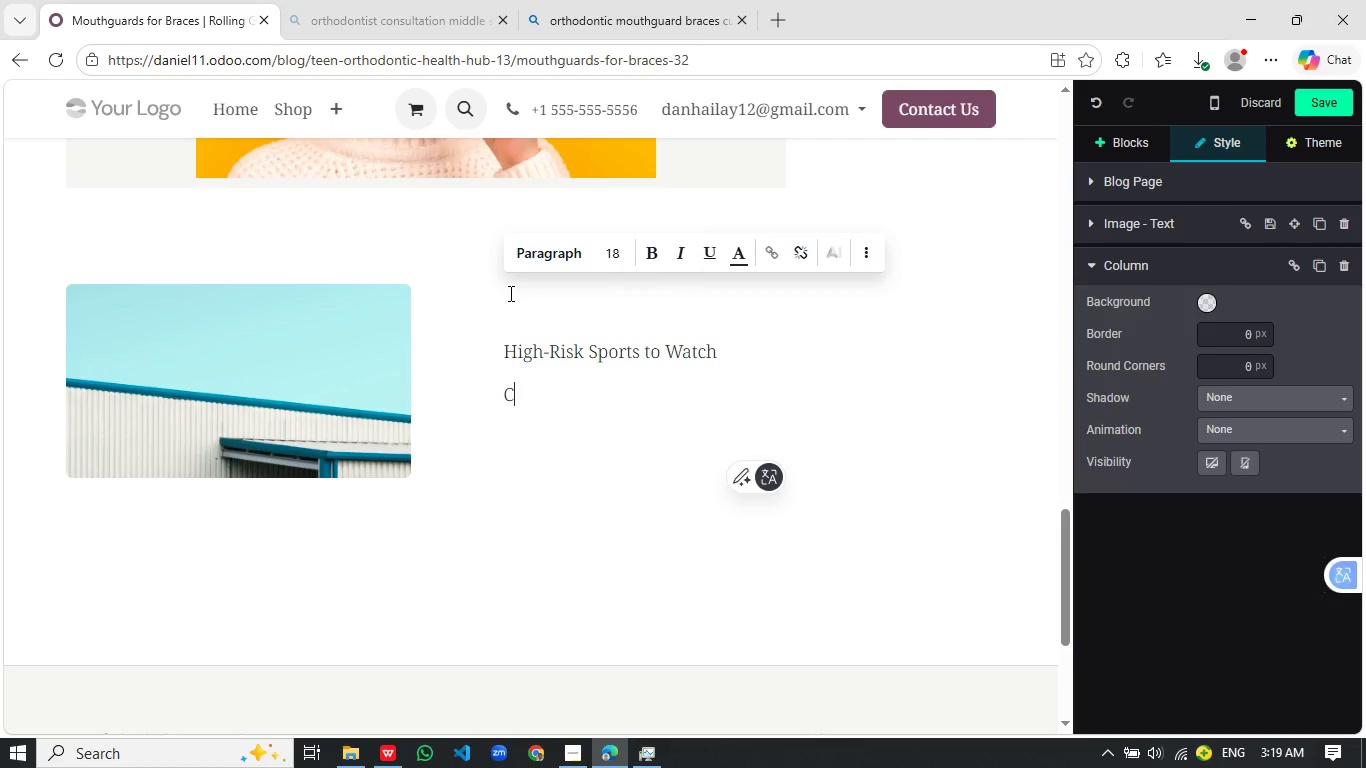 
type(Certain sports require extra attention when it comes to et)
key(Backspace)
type(ntal safety)
 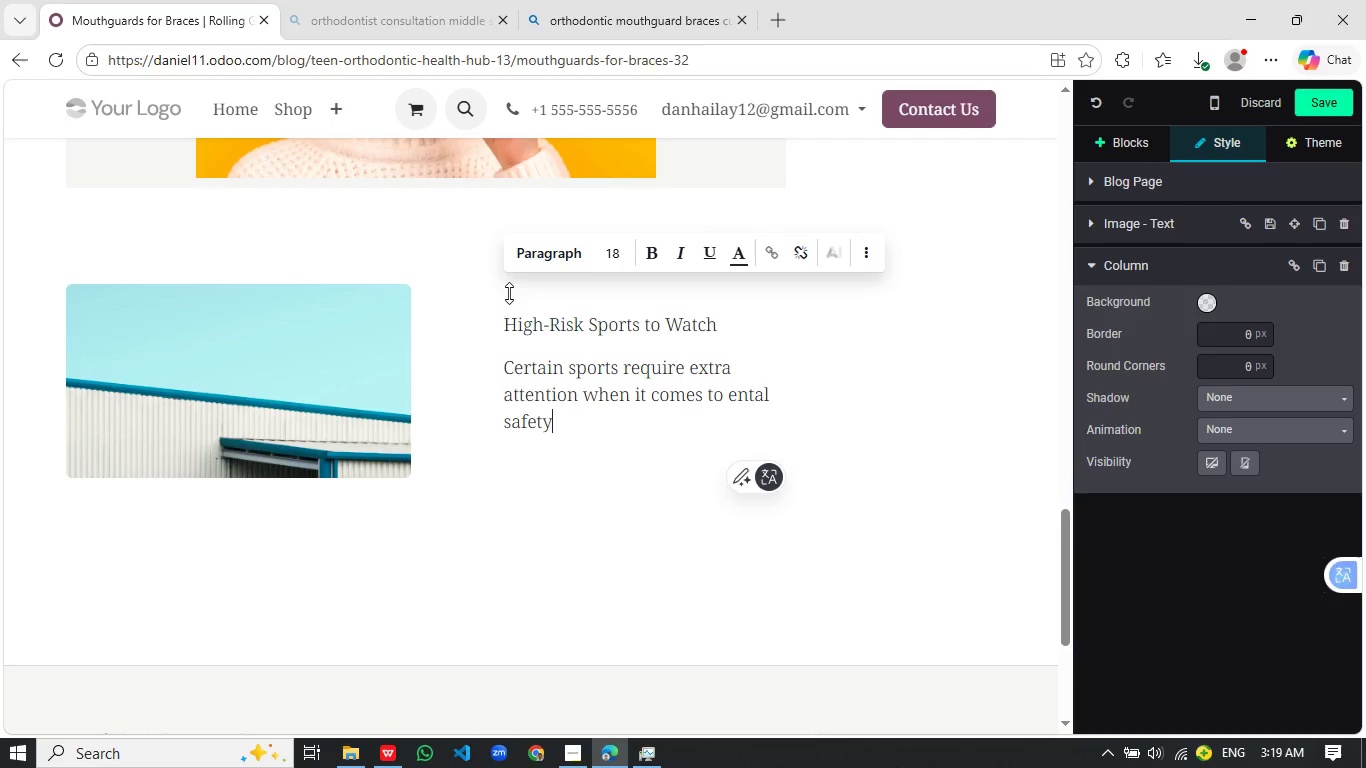 
key(Enter)
 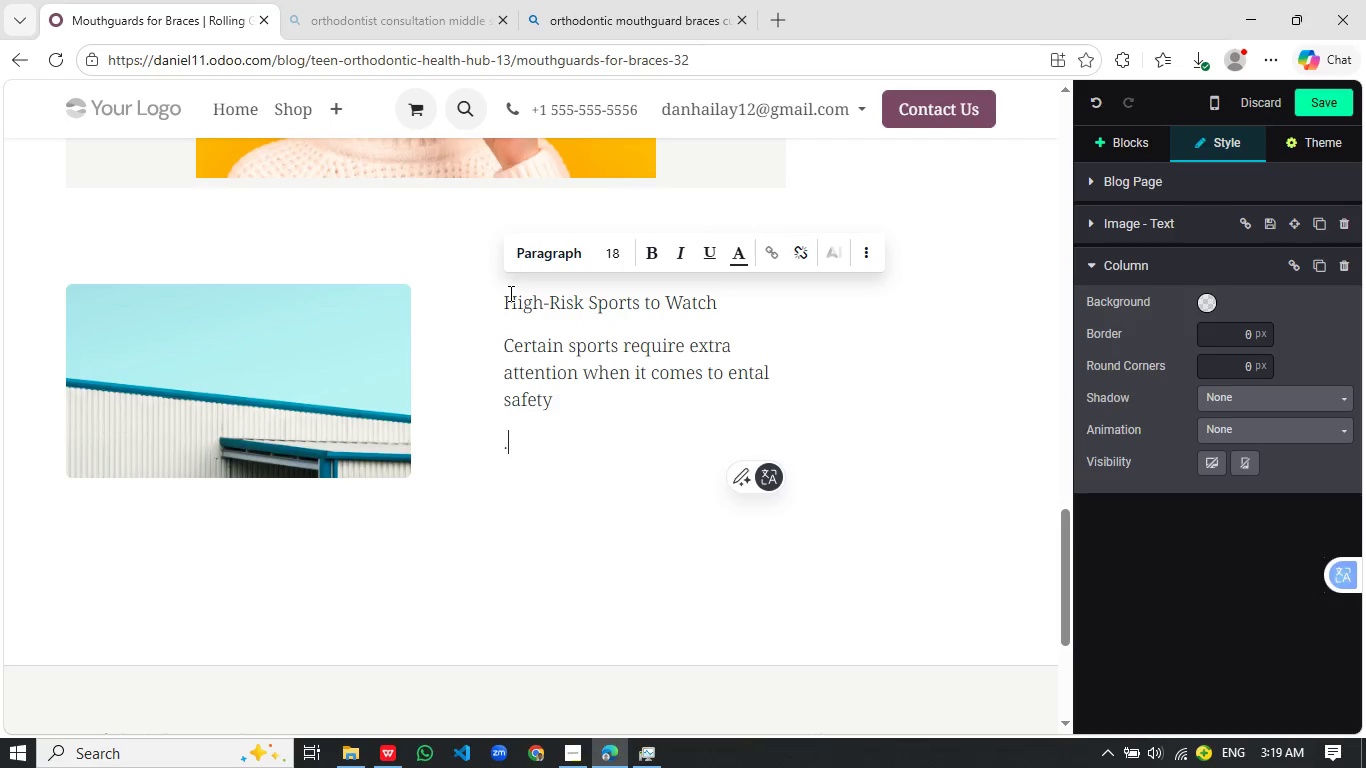 
key(Period)
 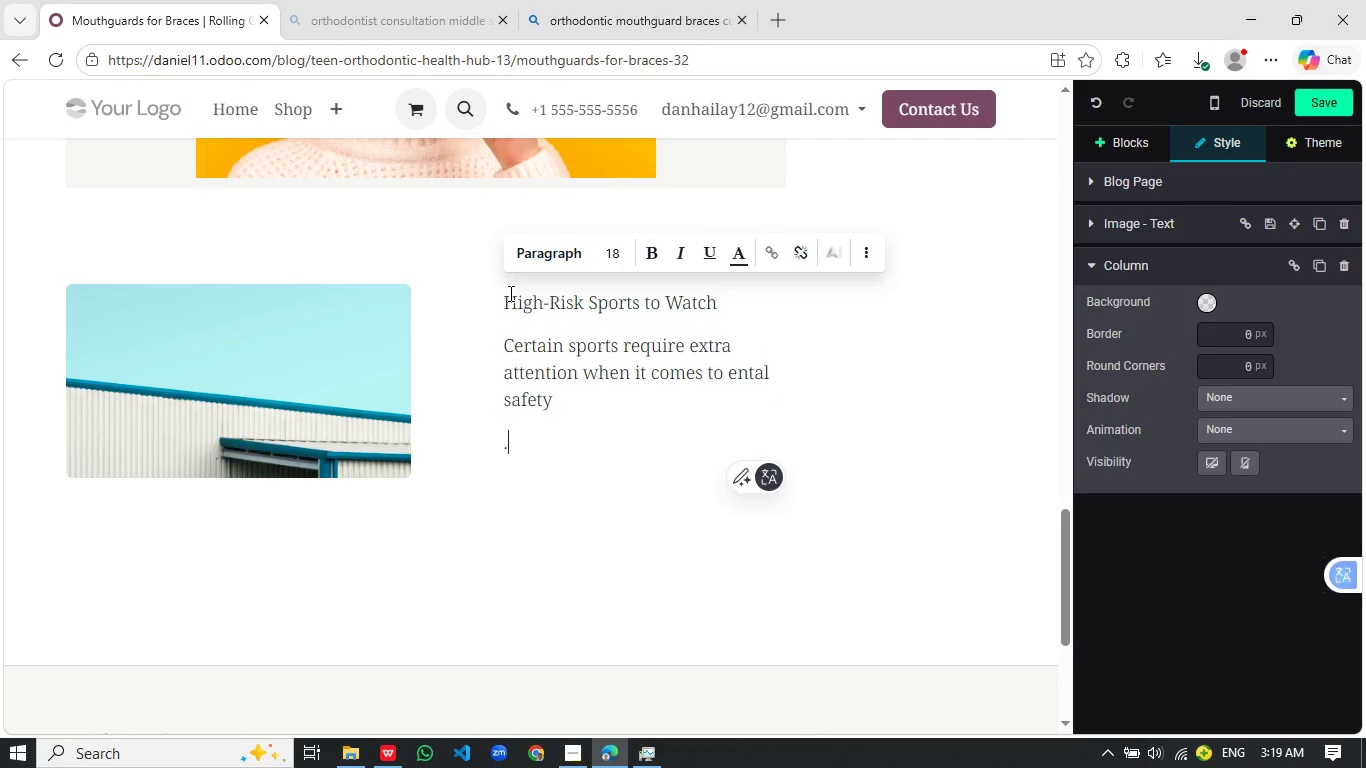 
key(Backspace)
 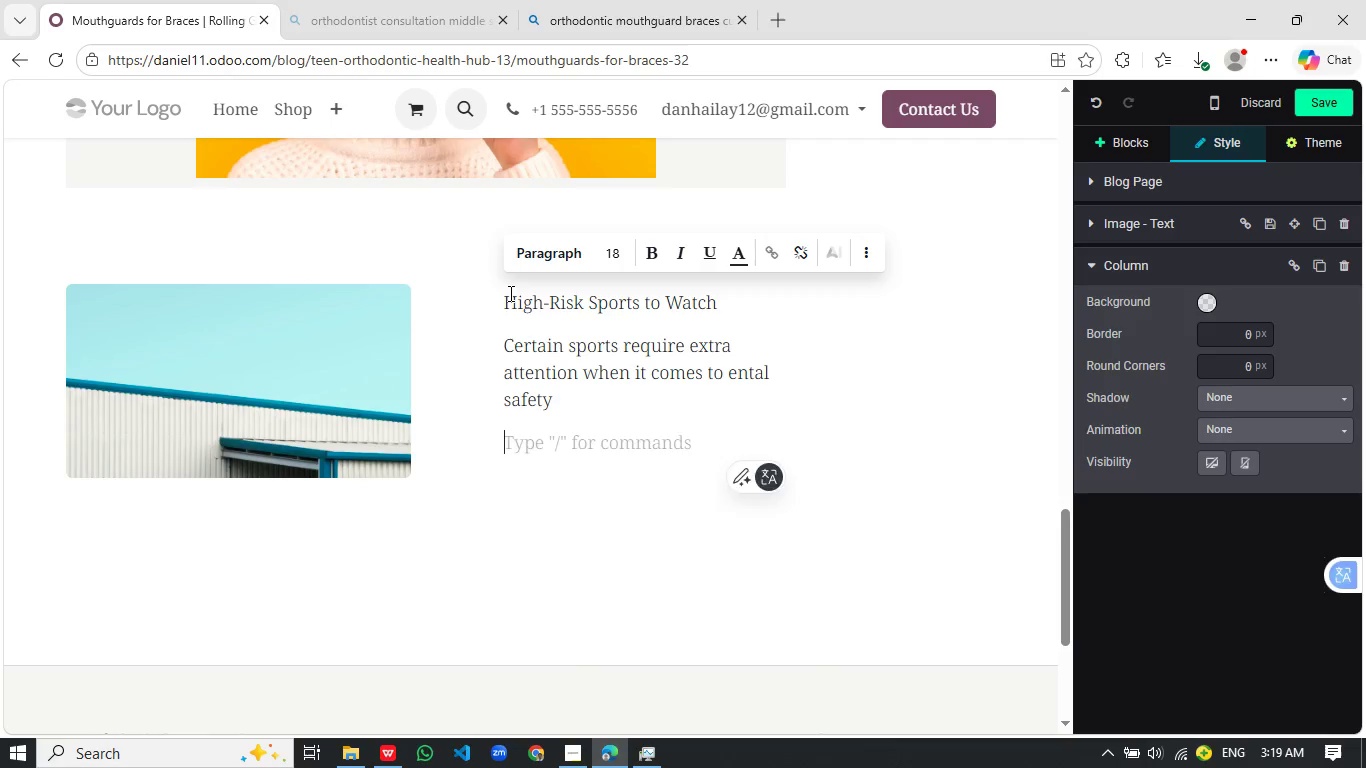 
key(Slash)
 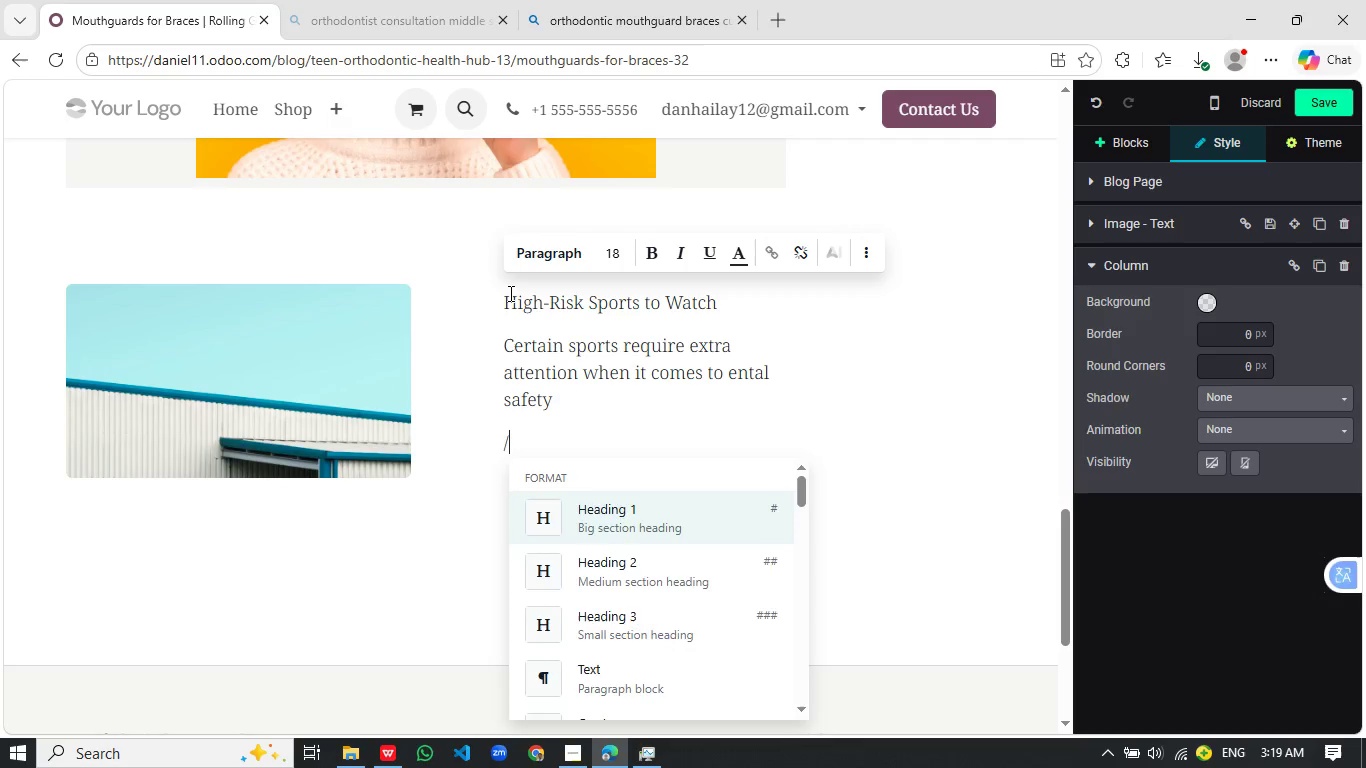 
key(B)
 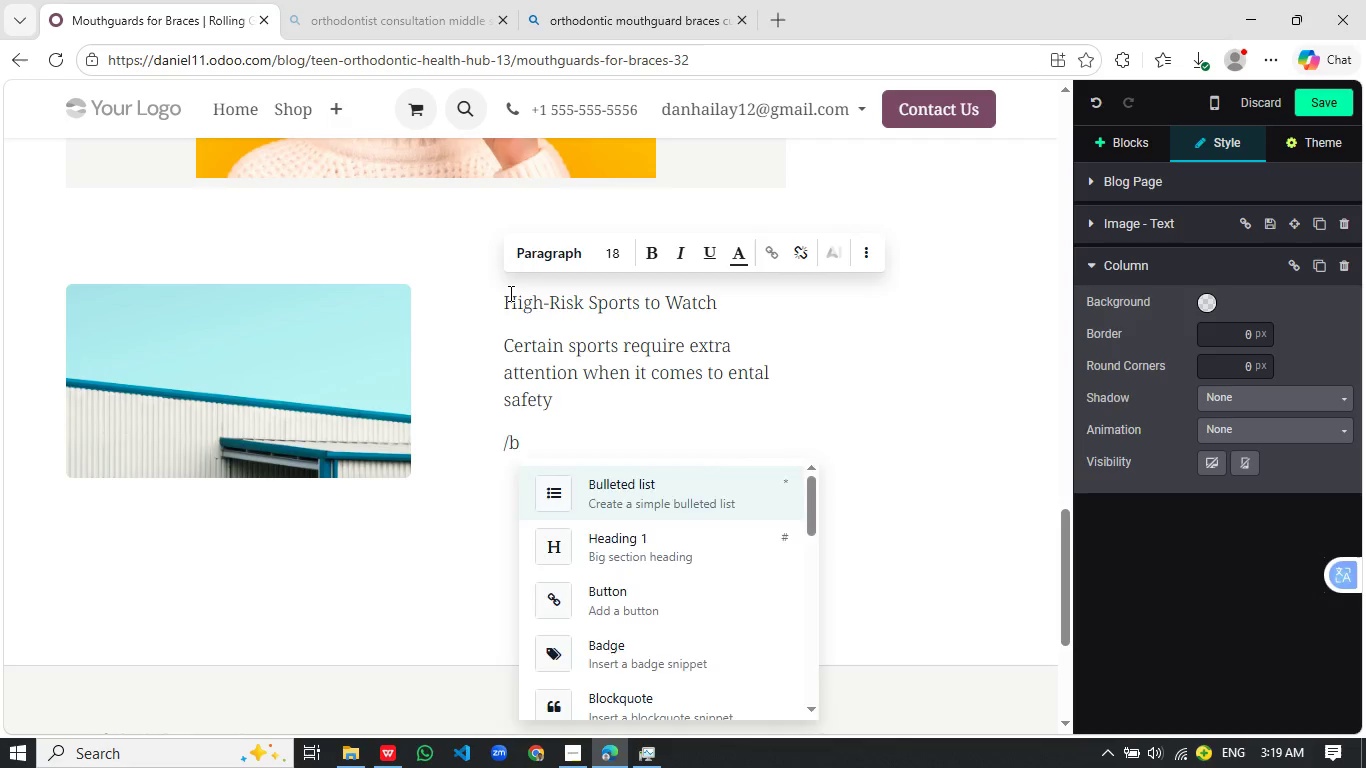 
key(Enter)
 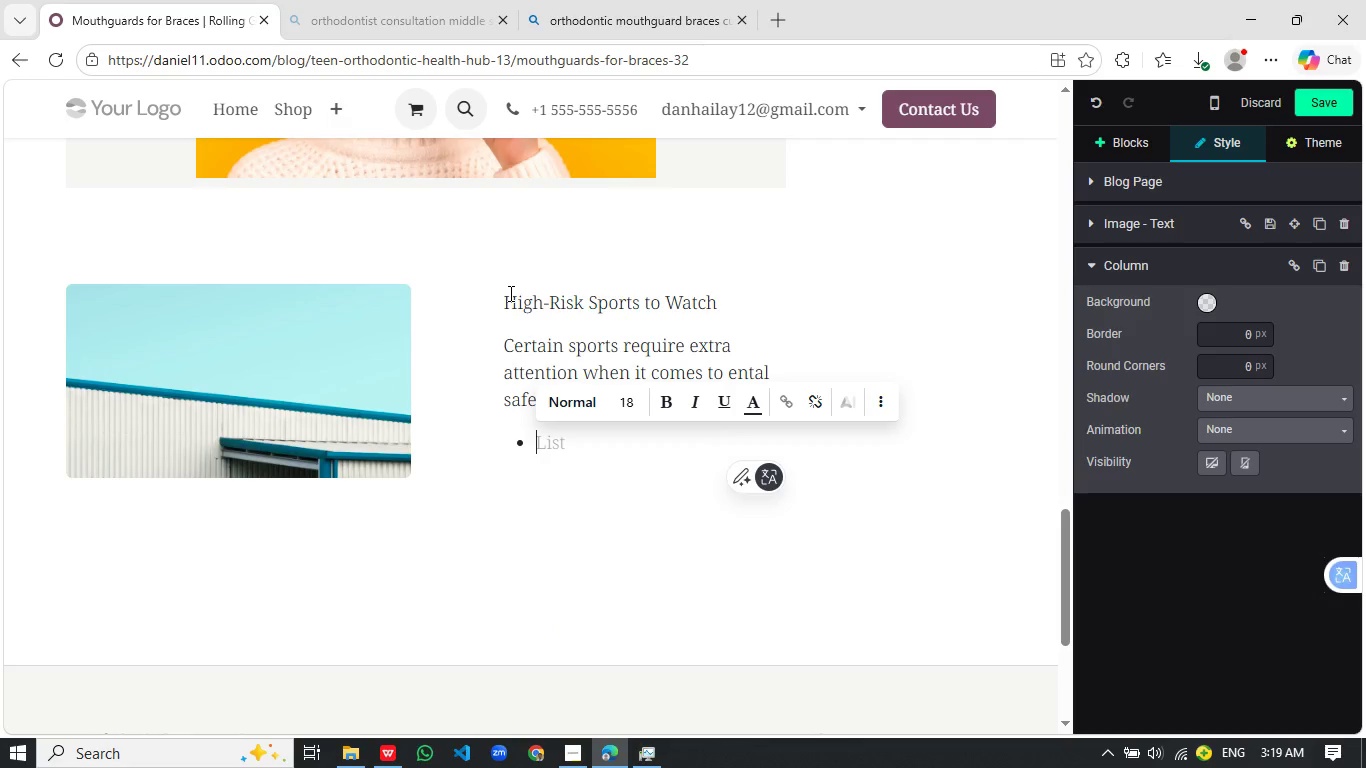 
type(Football and rugby)
 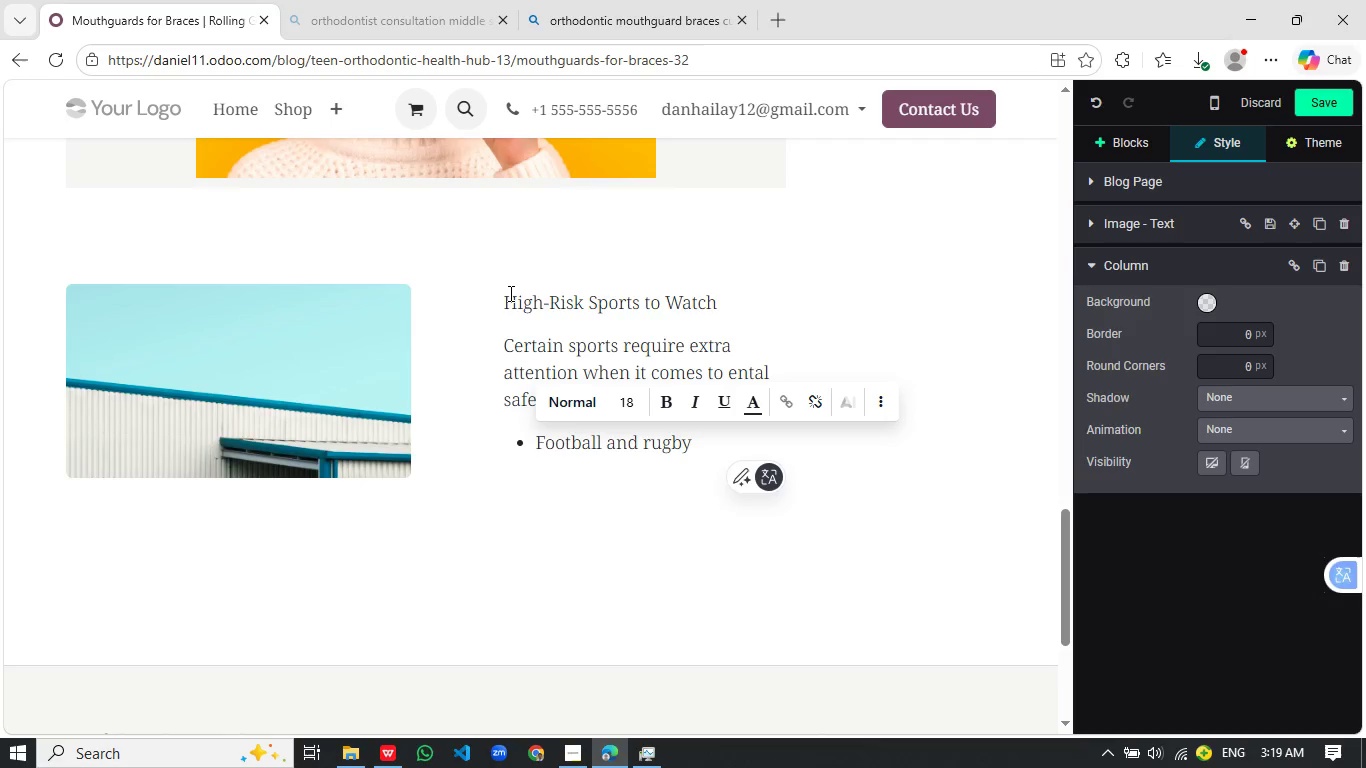 
key(Enter)
 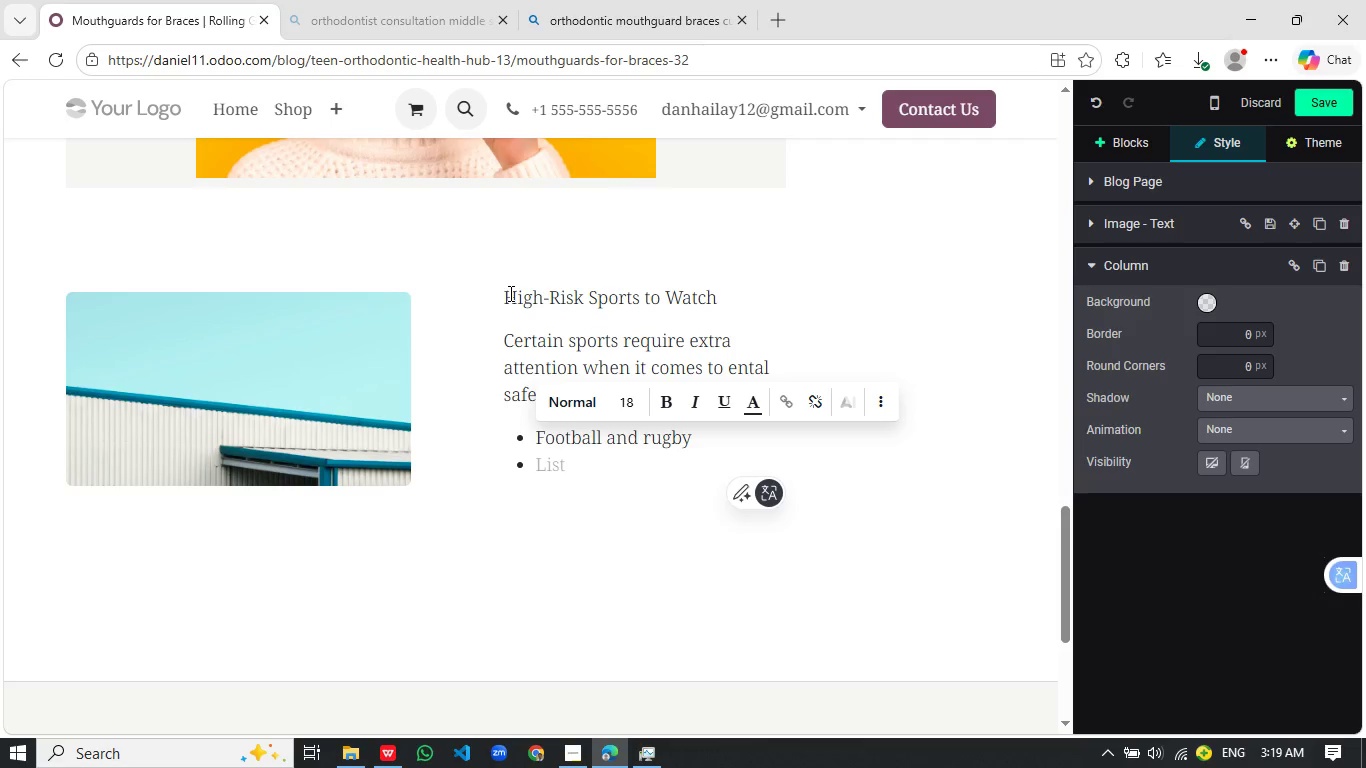 
type(Basketball and handball)
 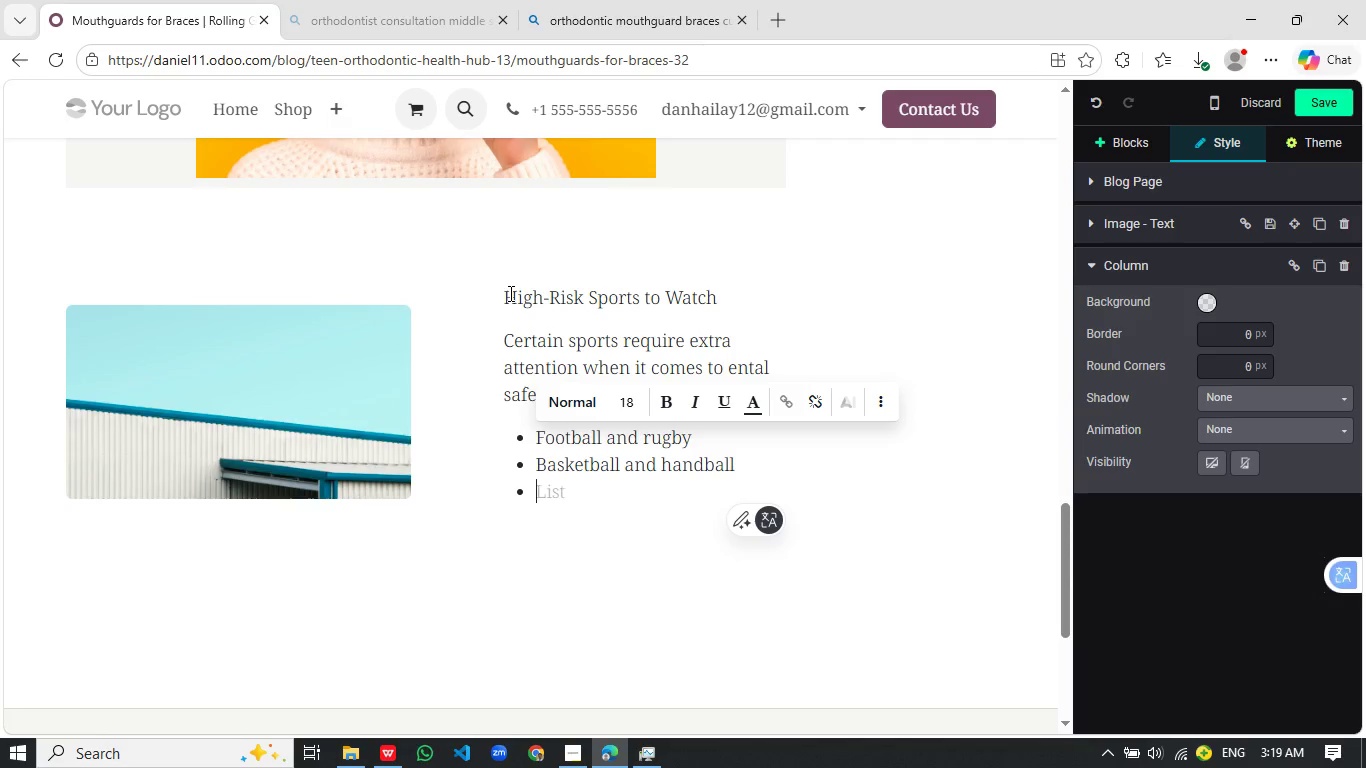 
key(Enter)
 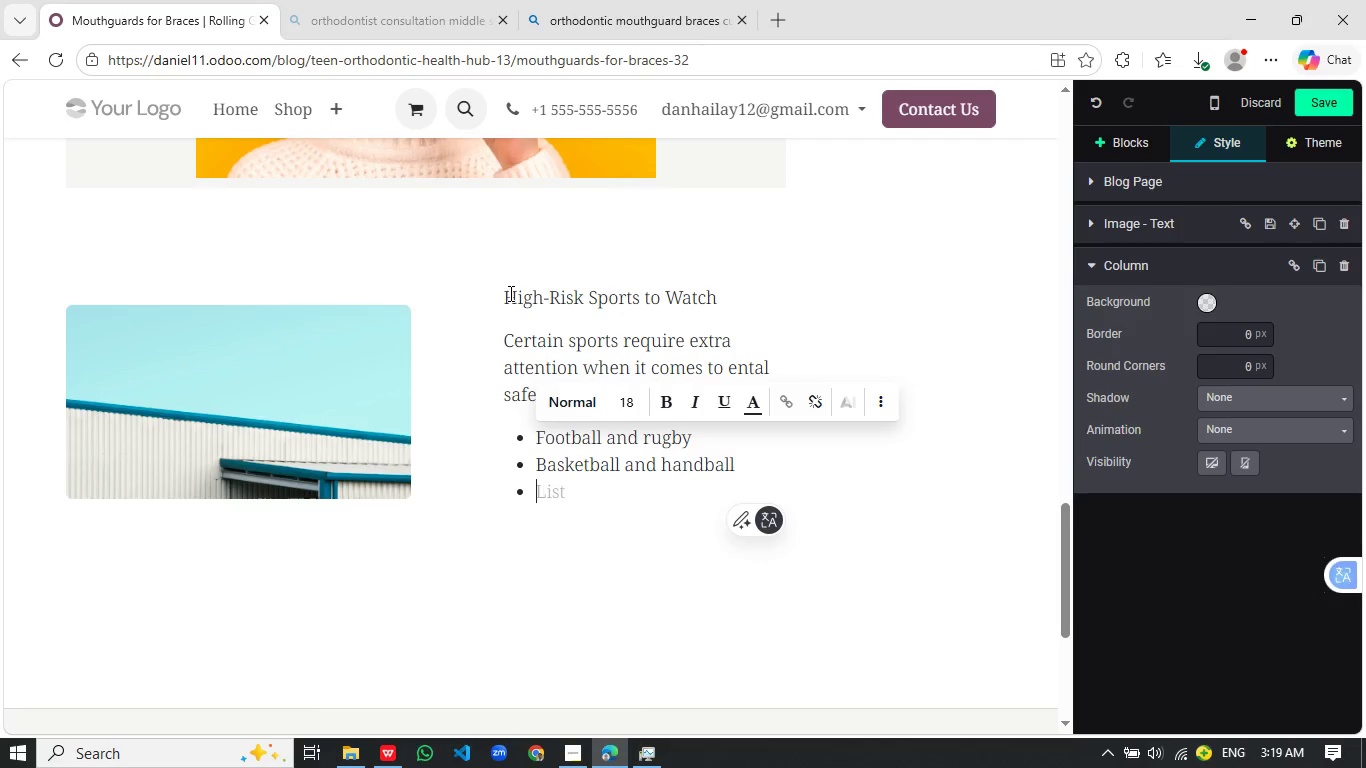 
type(Hockey and martial arts)
 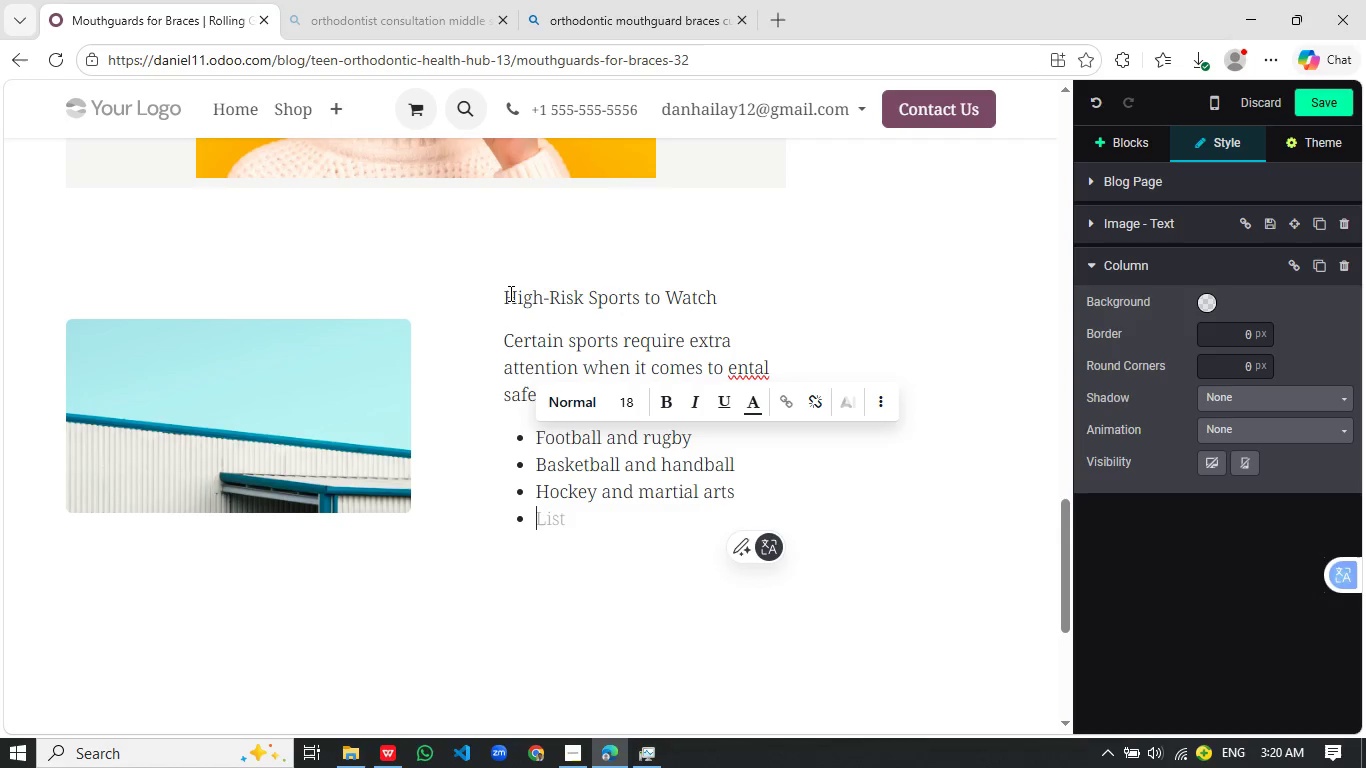 
key(Enter)
 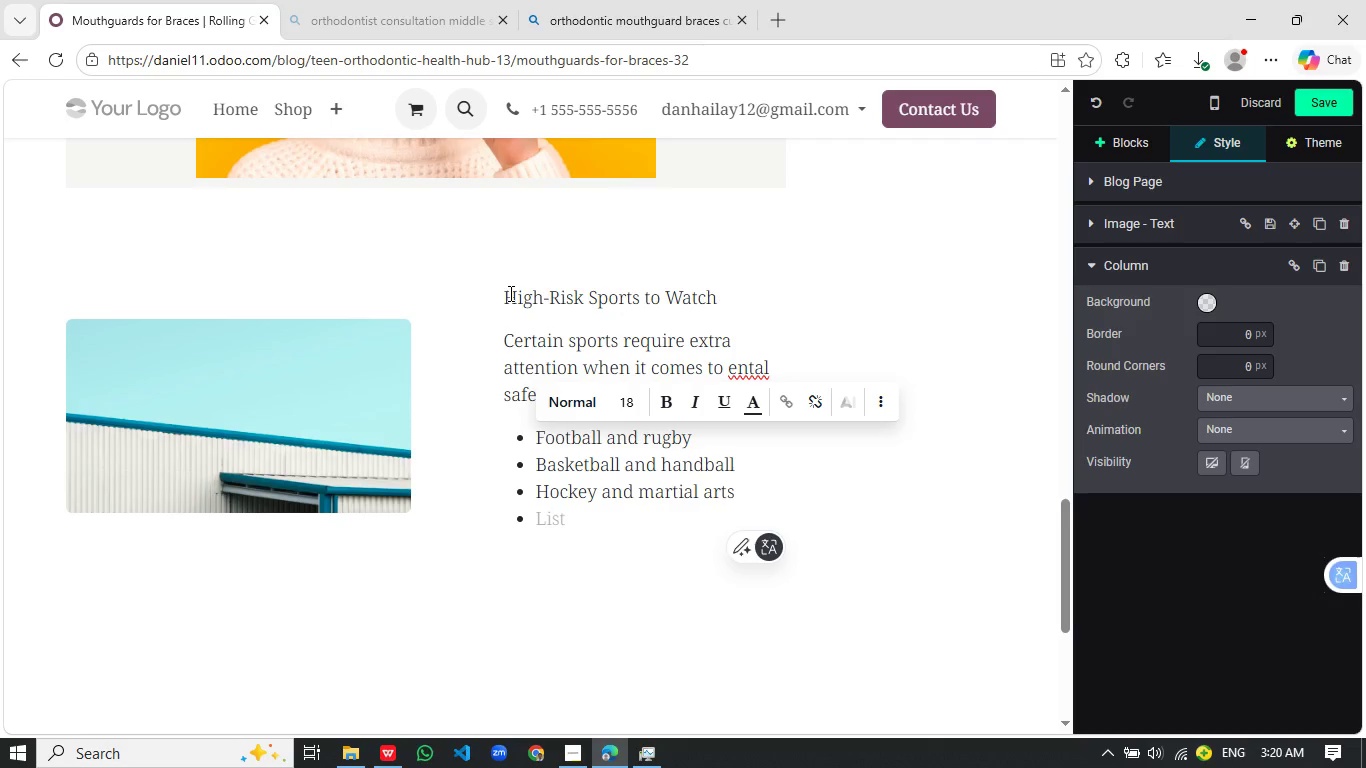 
type(Skateboarding and cycling)
 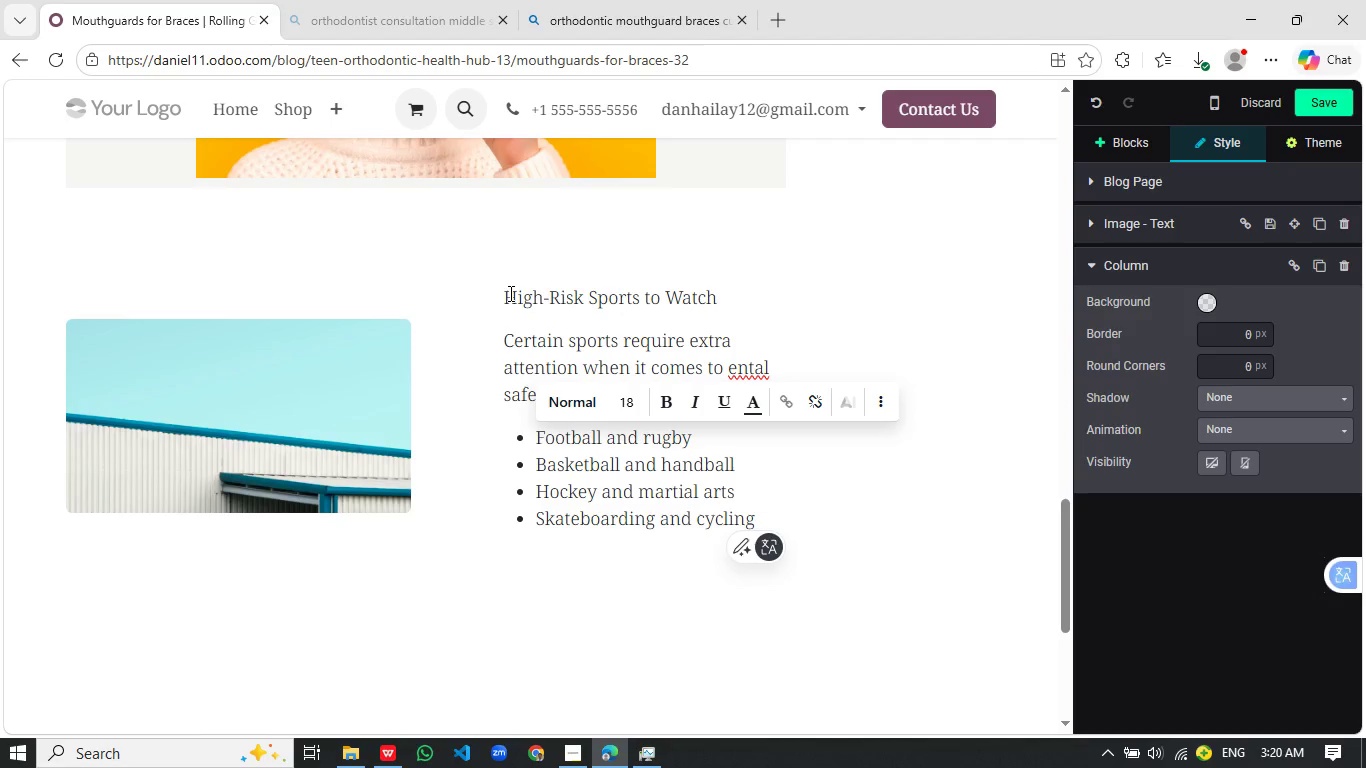 
key(Enter)
 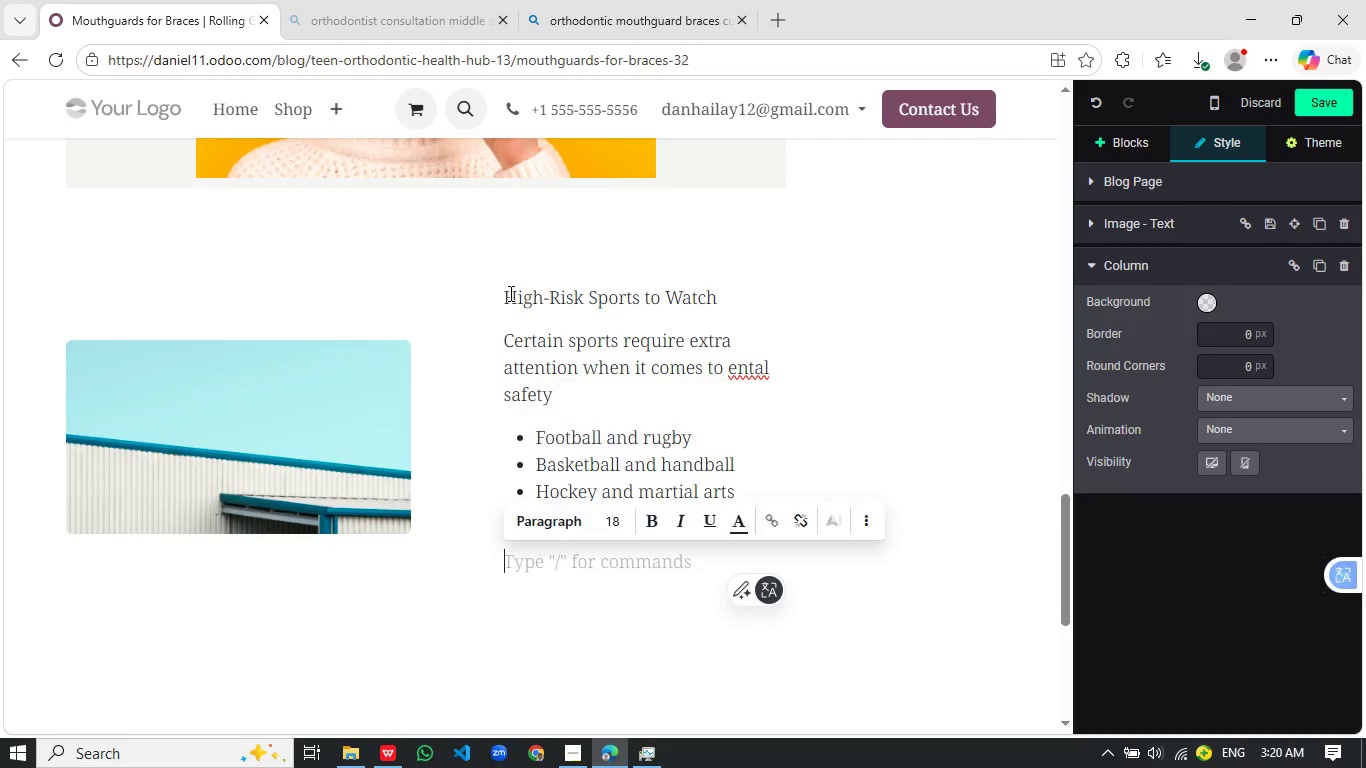 
key(Enter)
 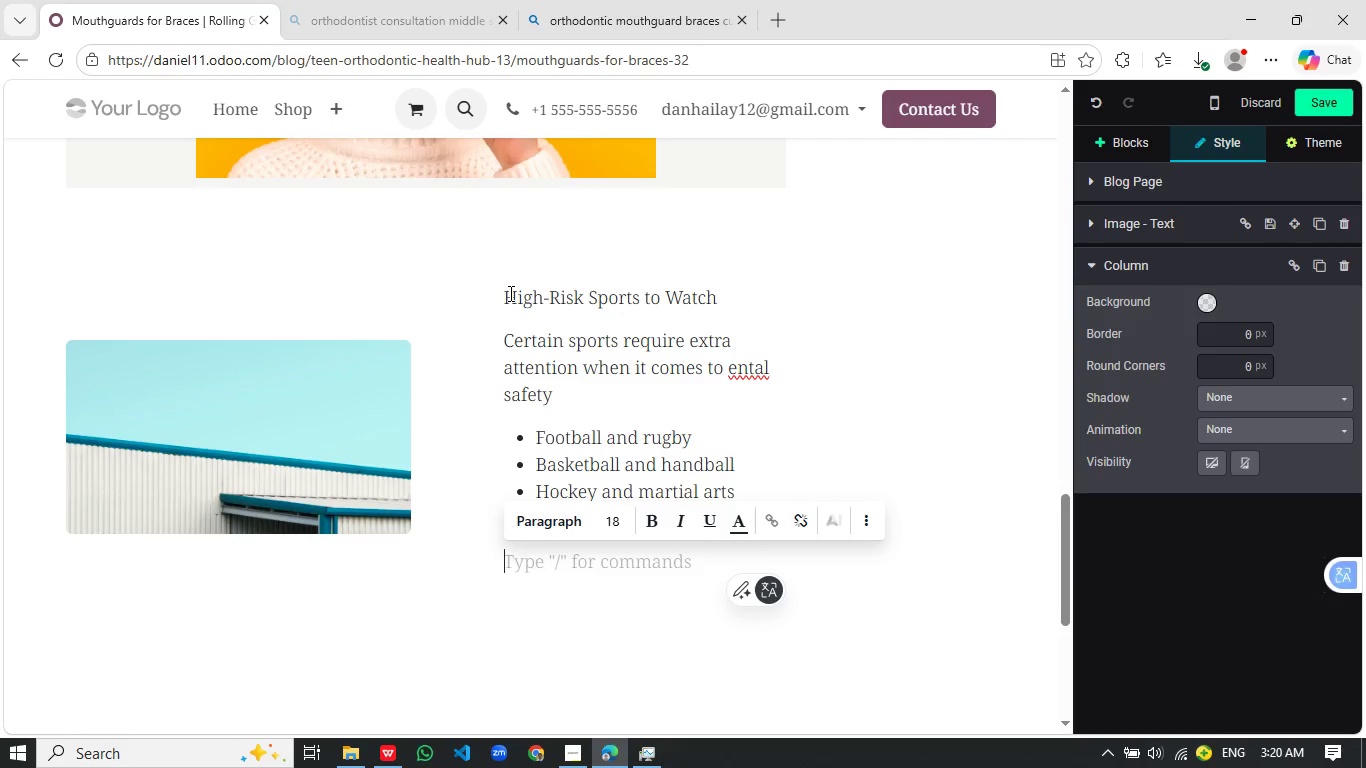 
type(even)
 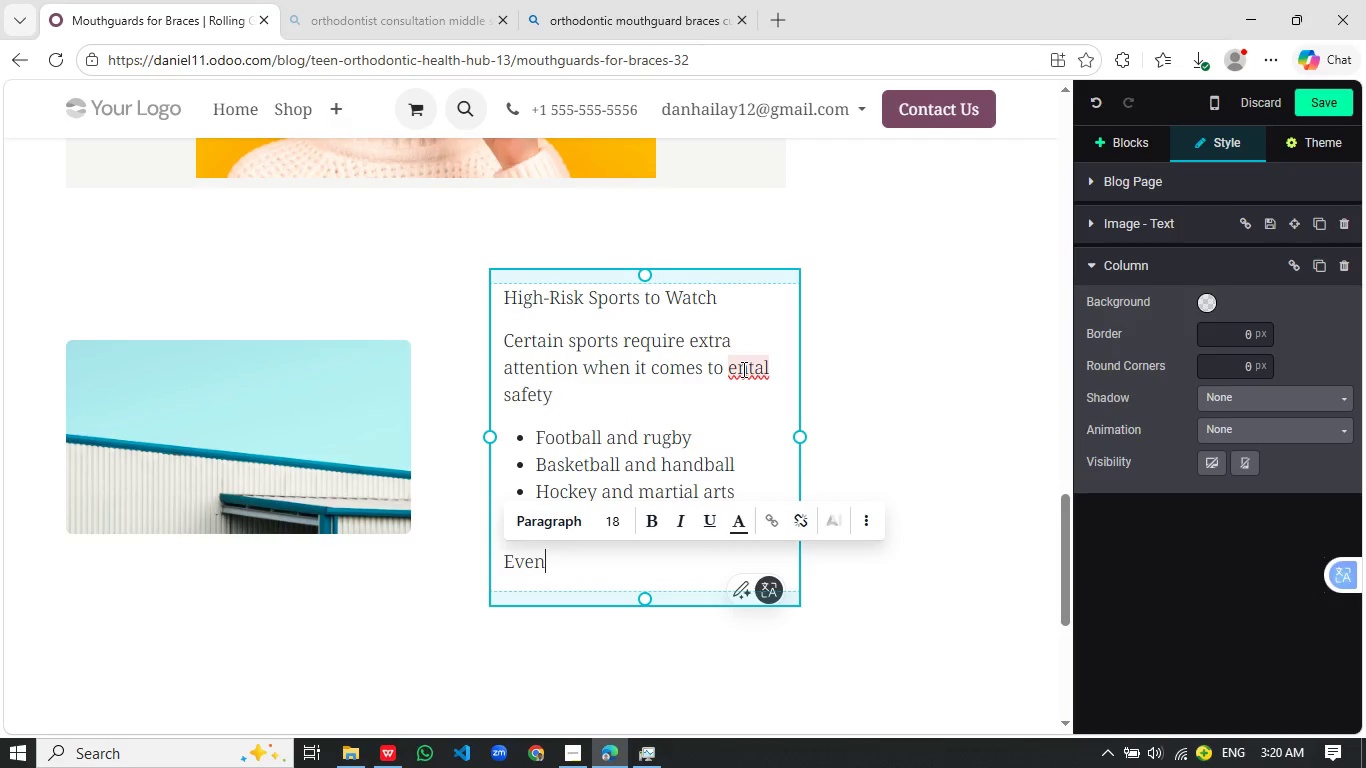 
left_click([742, 369])
 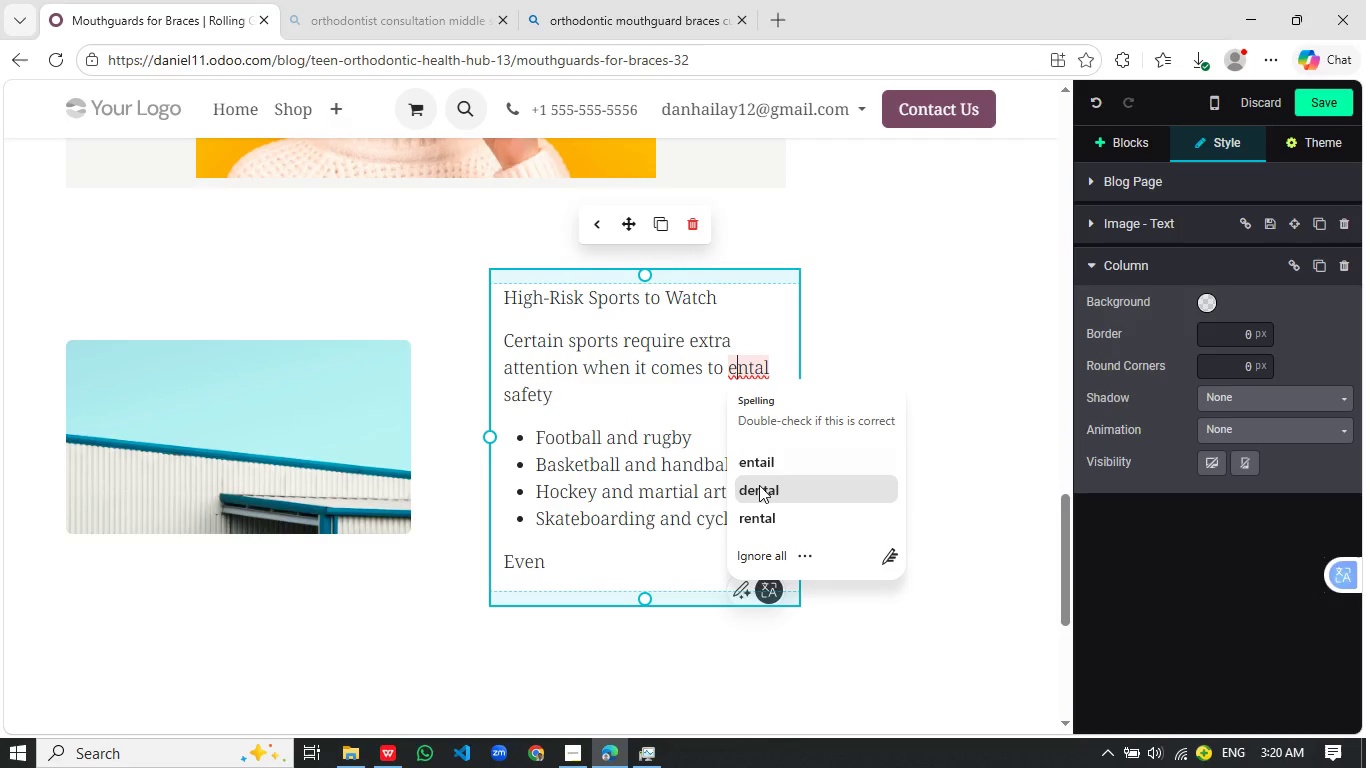 
left_click([757, 492])
 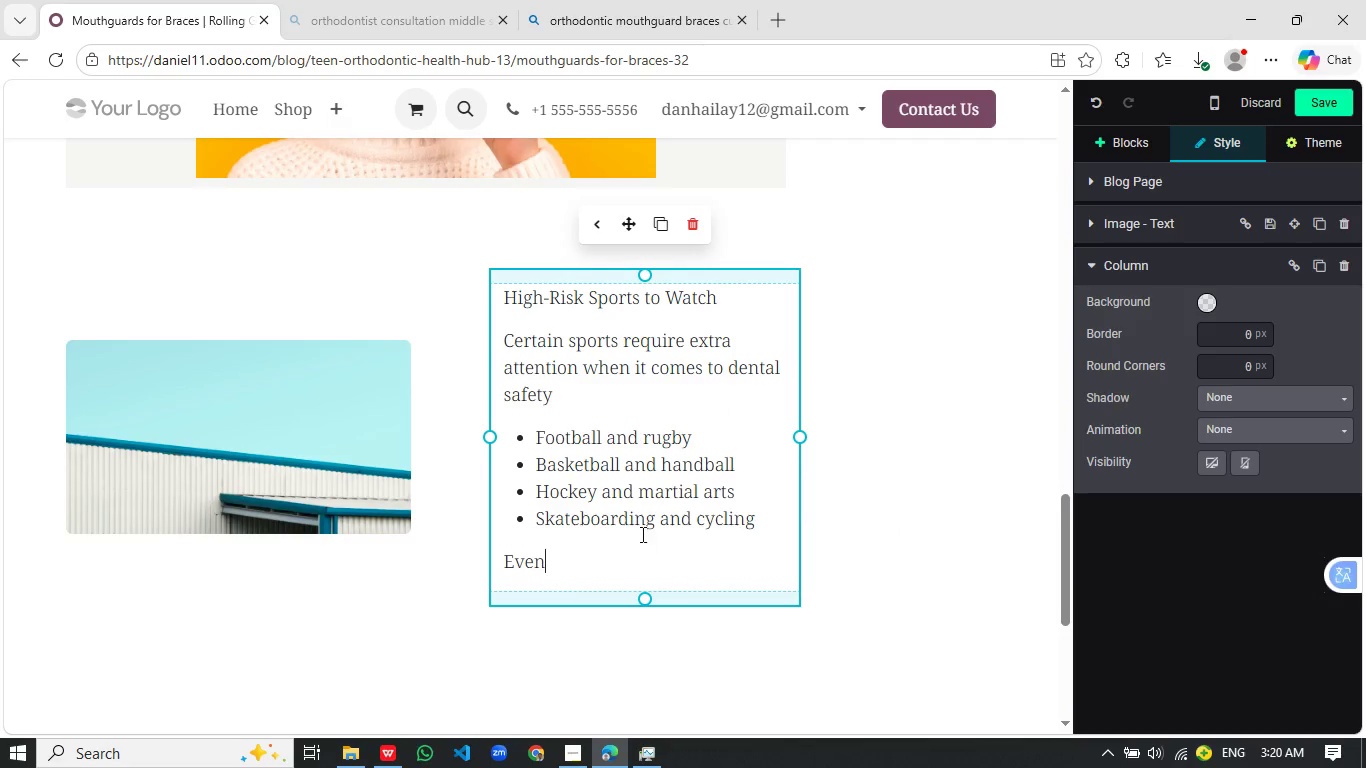 
key(Space)
 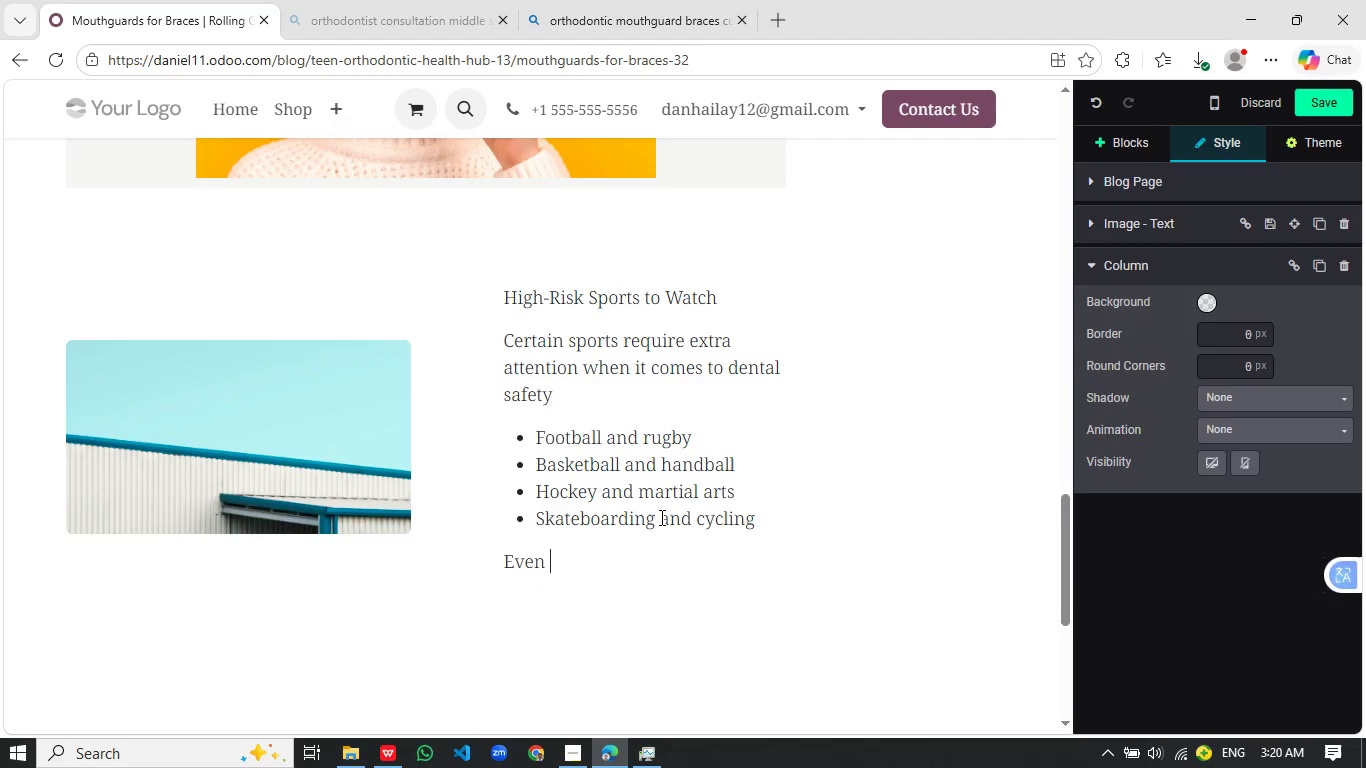 
type(in non-contact sports, accidental falls or collisions can happen, making protective gear essential.)
 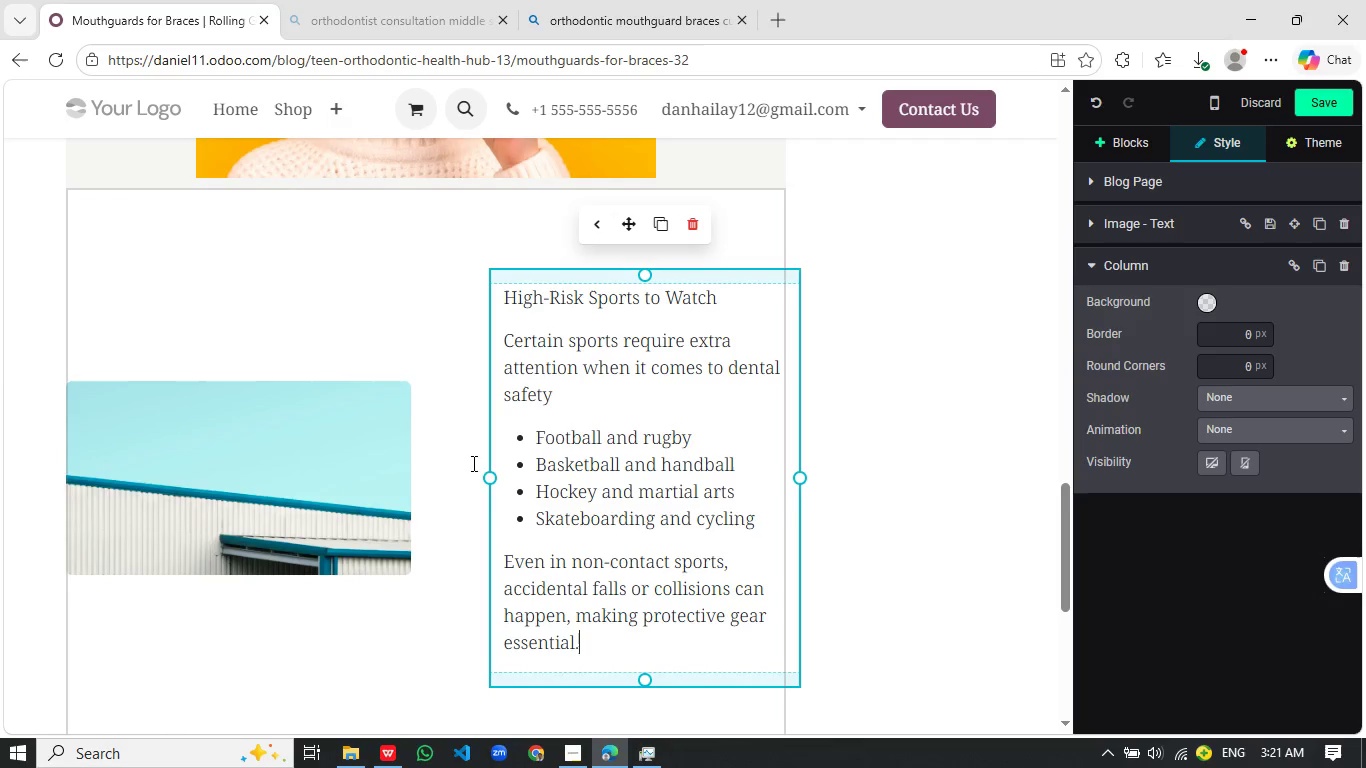 
left_click_drag(start_coordinate=[496, 475], to_coordinate=[380, 474])
 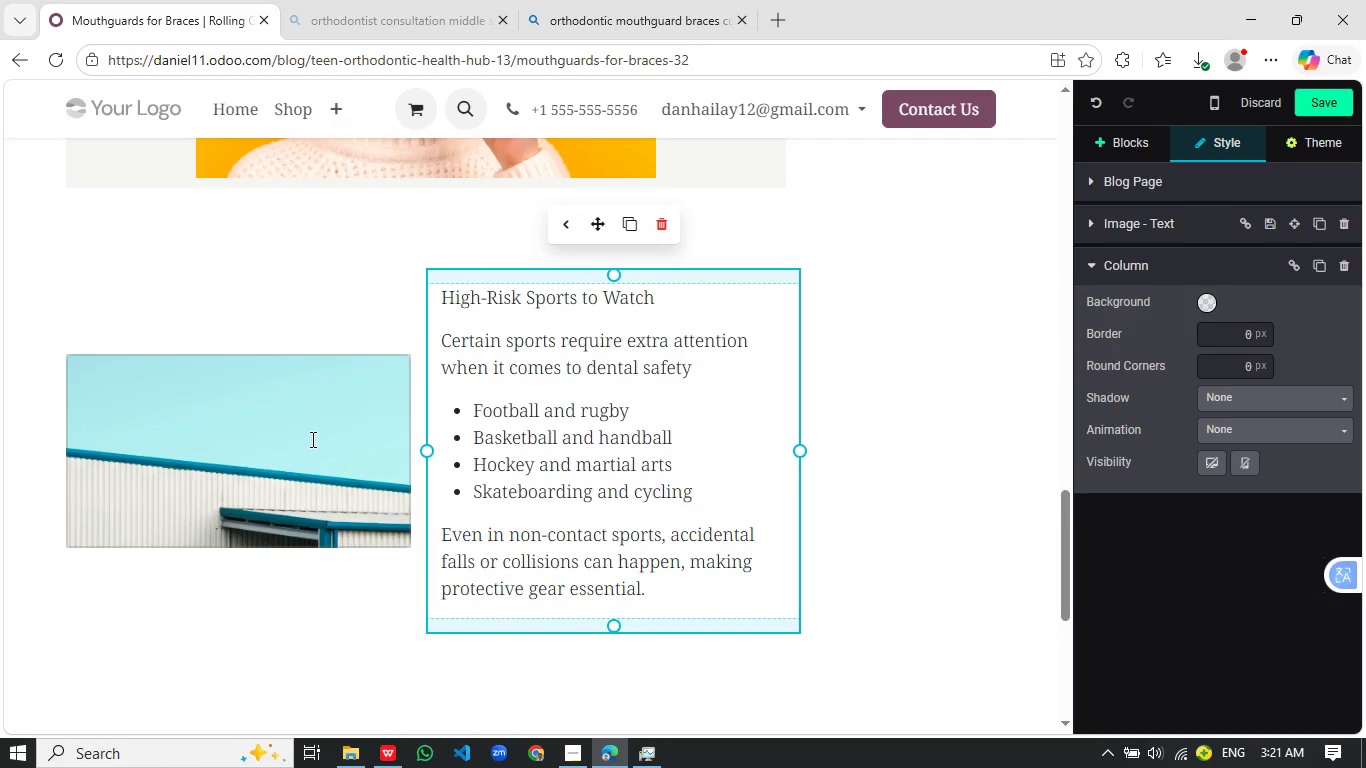 
left_click([304, 440])
 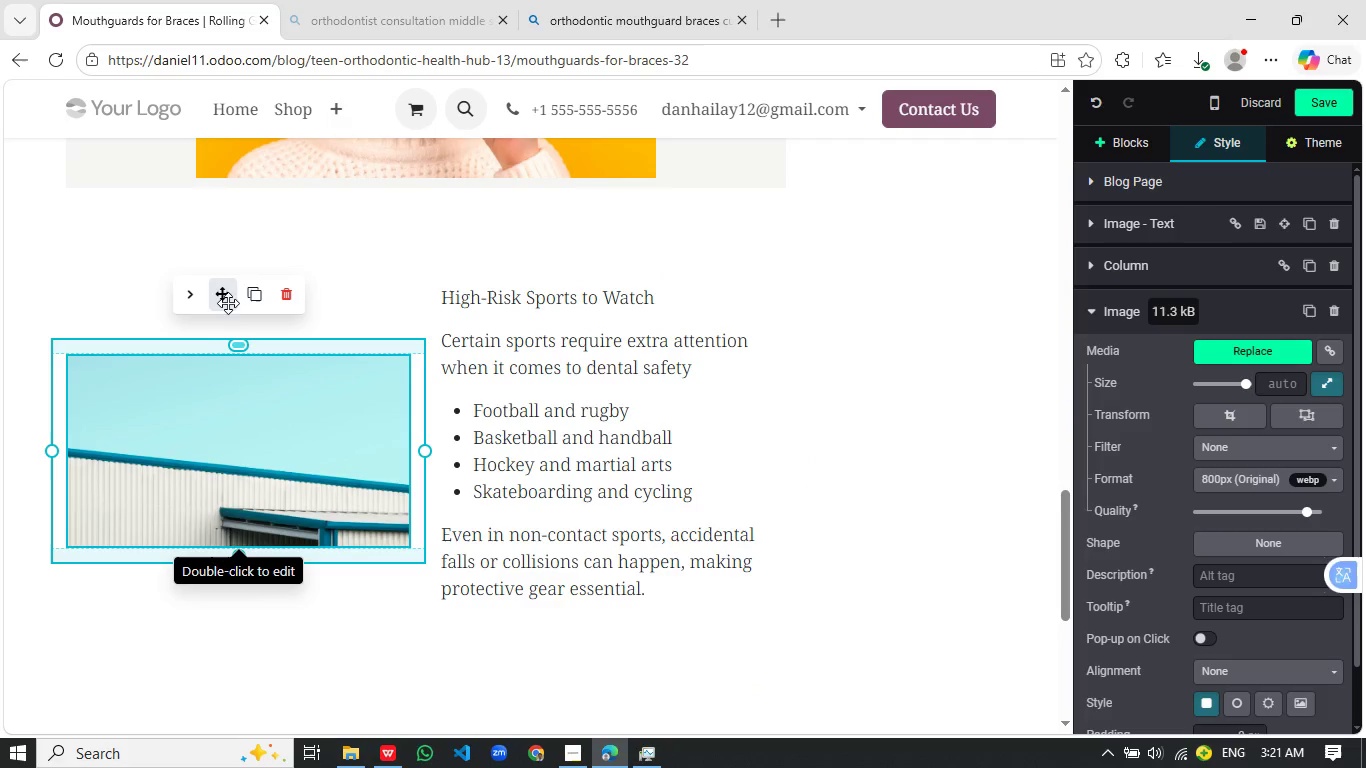 
left_click_drag(start_coordinate=[229, 302], to_coordinate=[187, 299])
 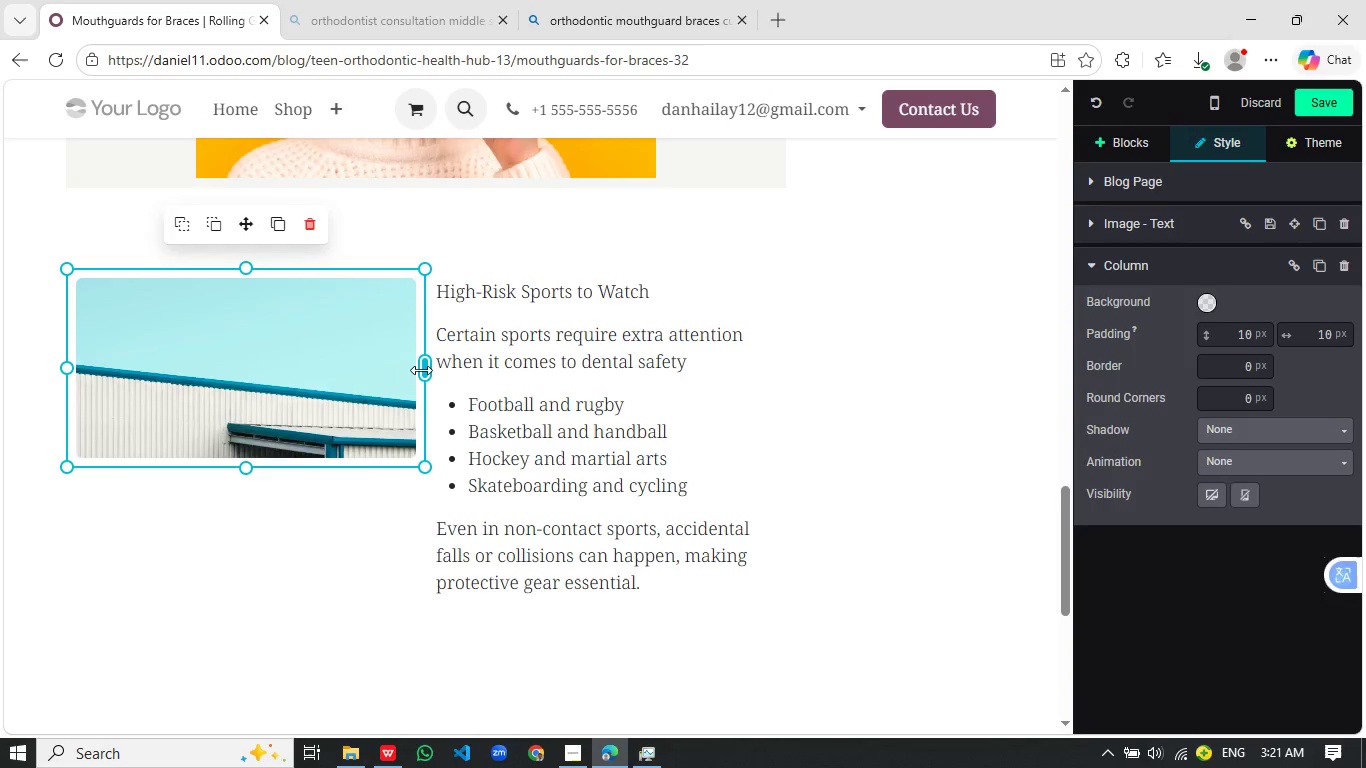 
left_click_drag(start_coordinate=[421, 370], to_coordinate=[275, 374])
 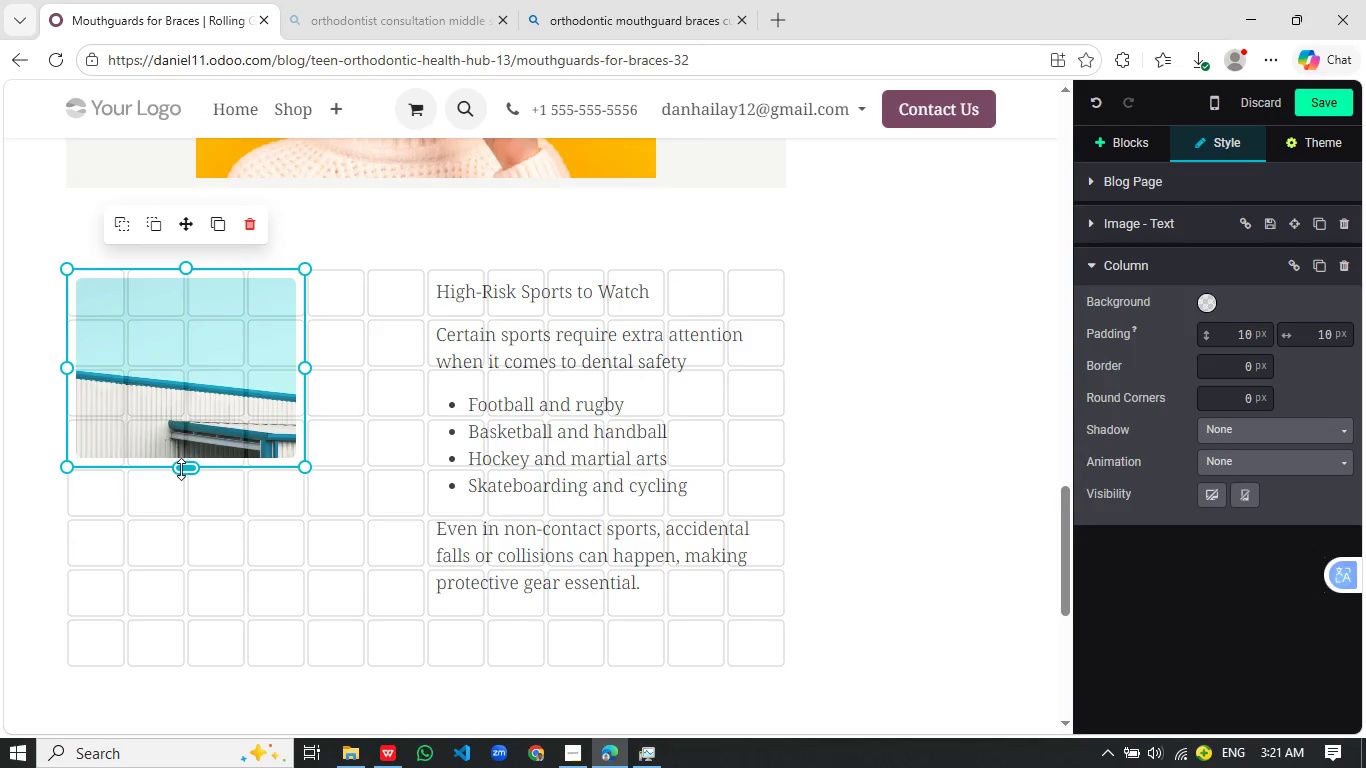 
left_click_drag(start_coordinate=[181, 469], to_coordinate=[190, 586])
 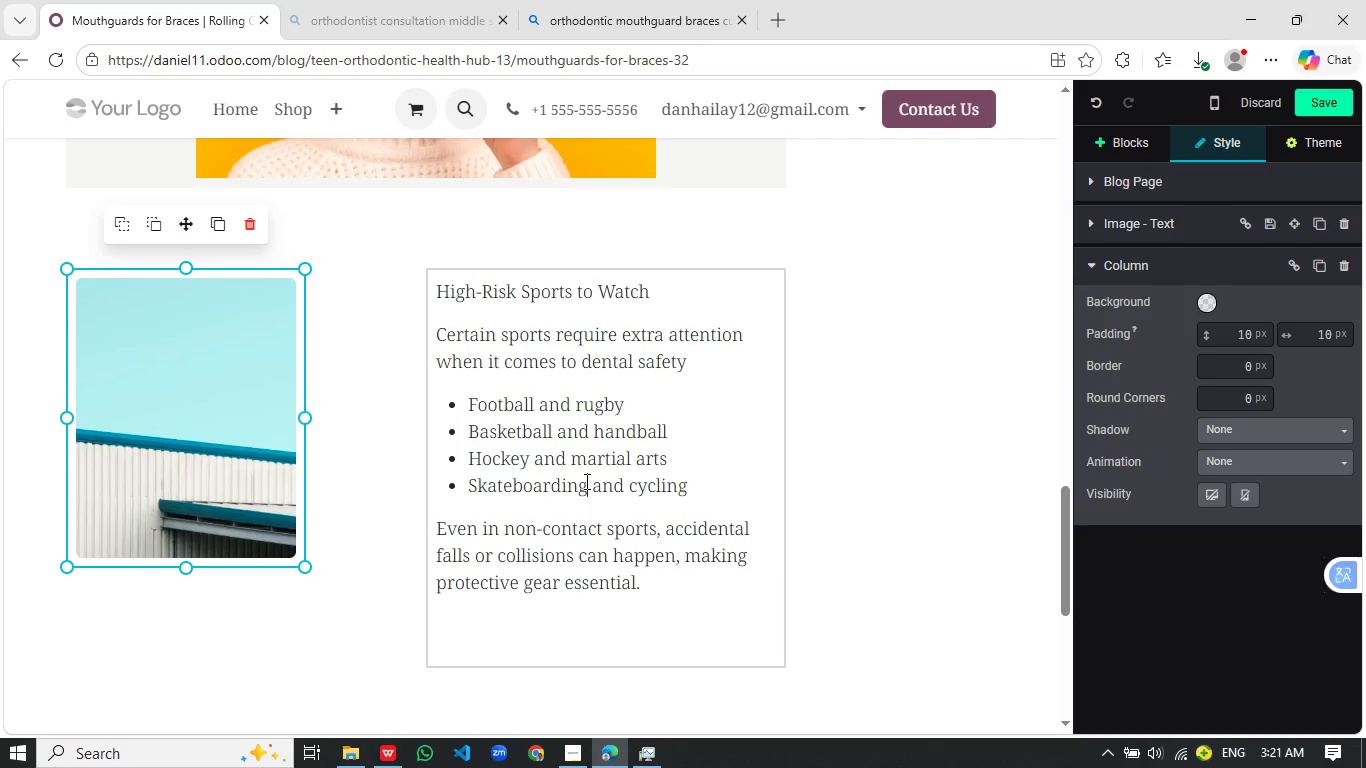 
left_click([585, 481])
 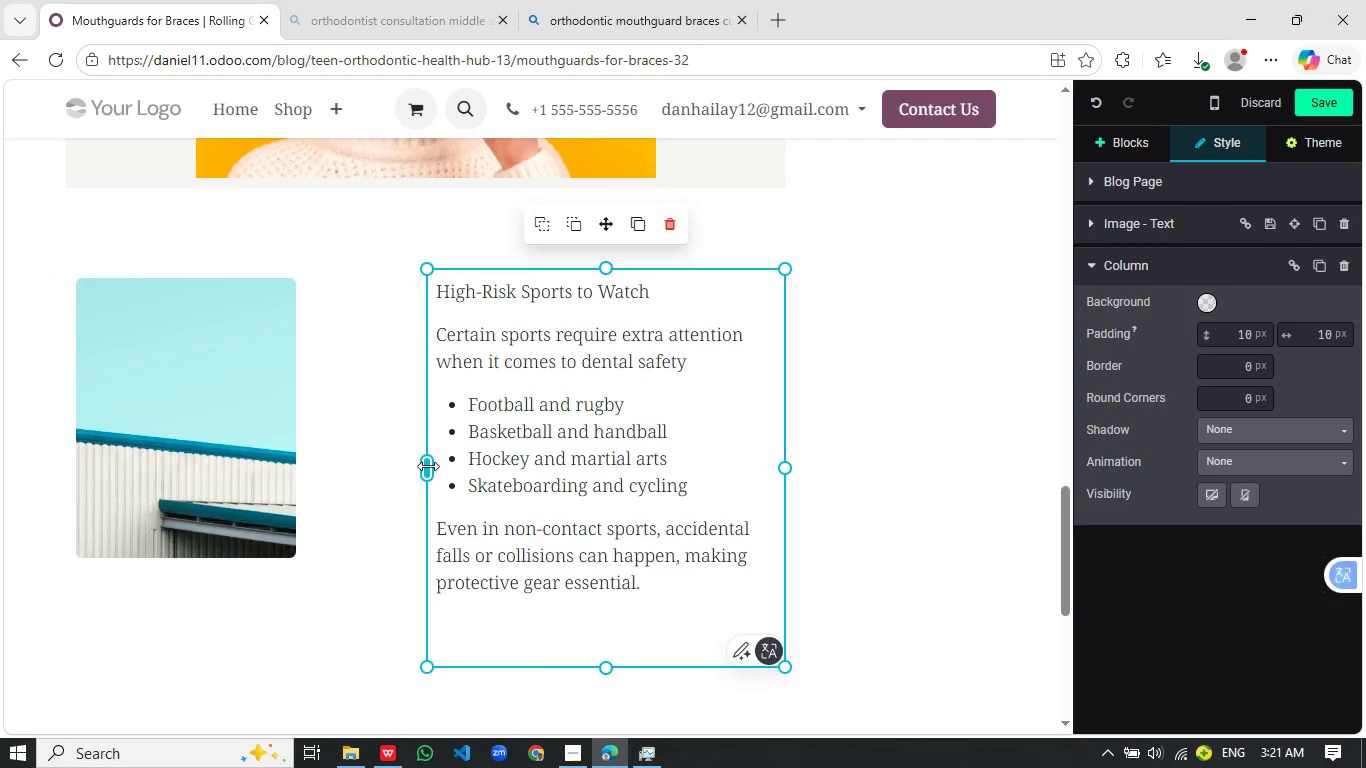 
left_click_drag(start_coordinate=[428, 466], to_coordinate=[309, 435])
 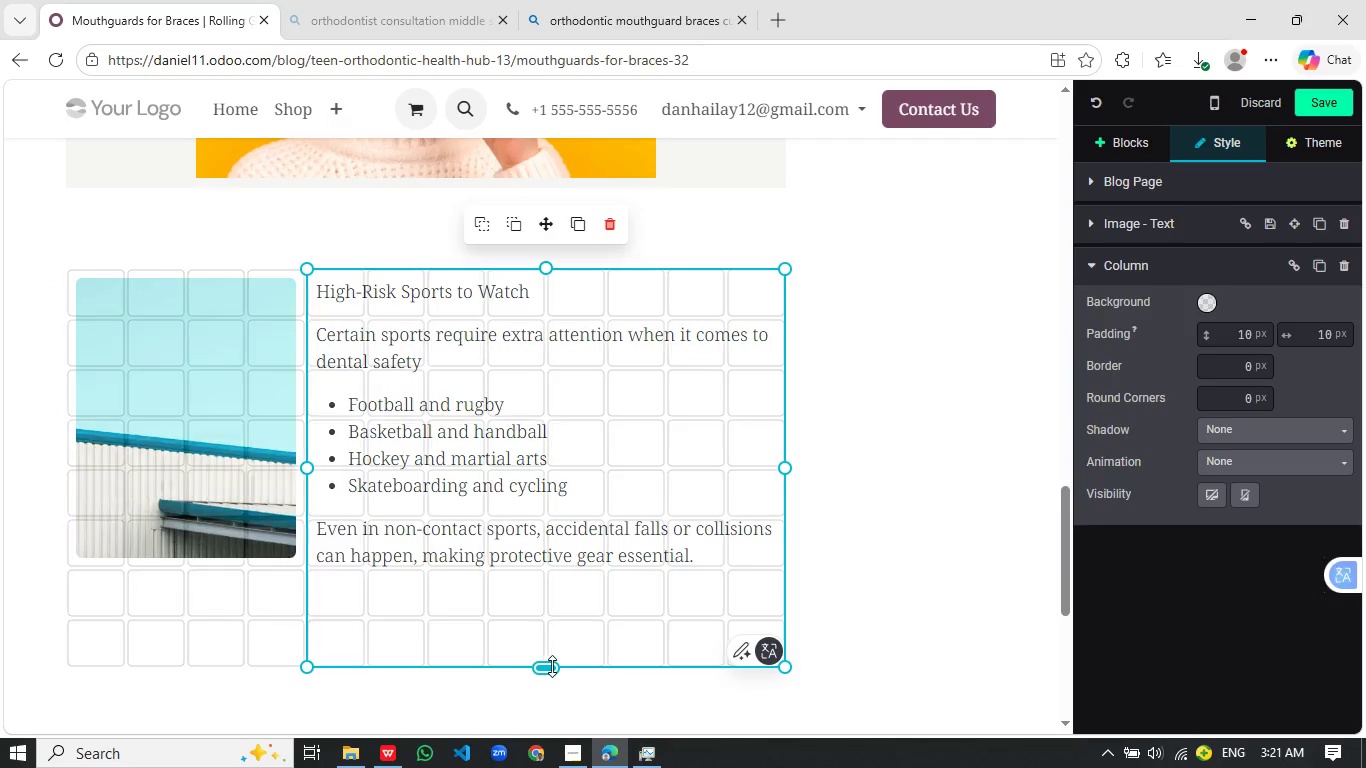 
left_click_drag(start_coordinate=[552, 666], to_coordinate=[603, 566])
 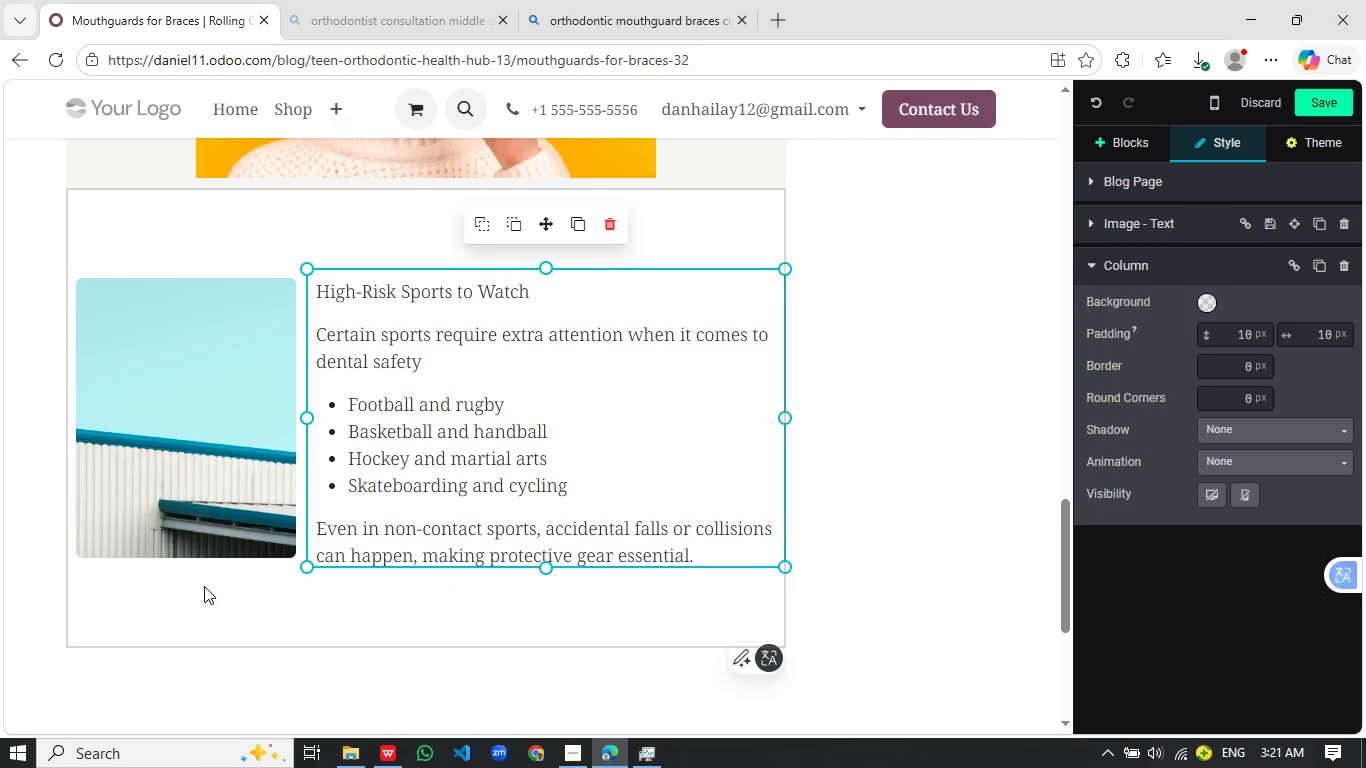 
left_click([204, 586])
 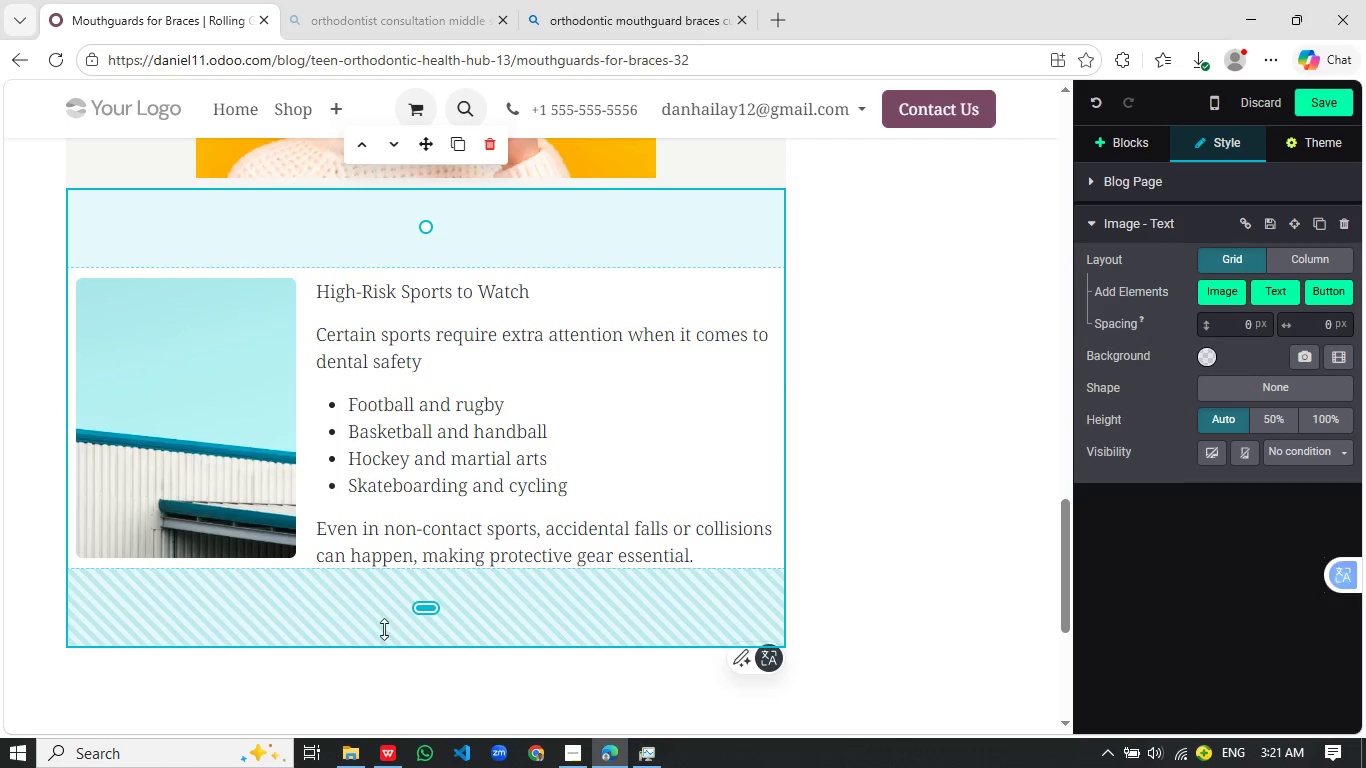 
left_click_drag(start_coordinate=[384, 629], to_coordinate=[407, 567])
 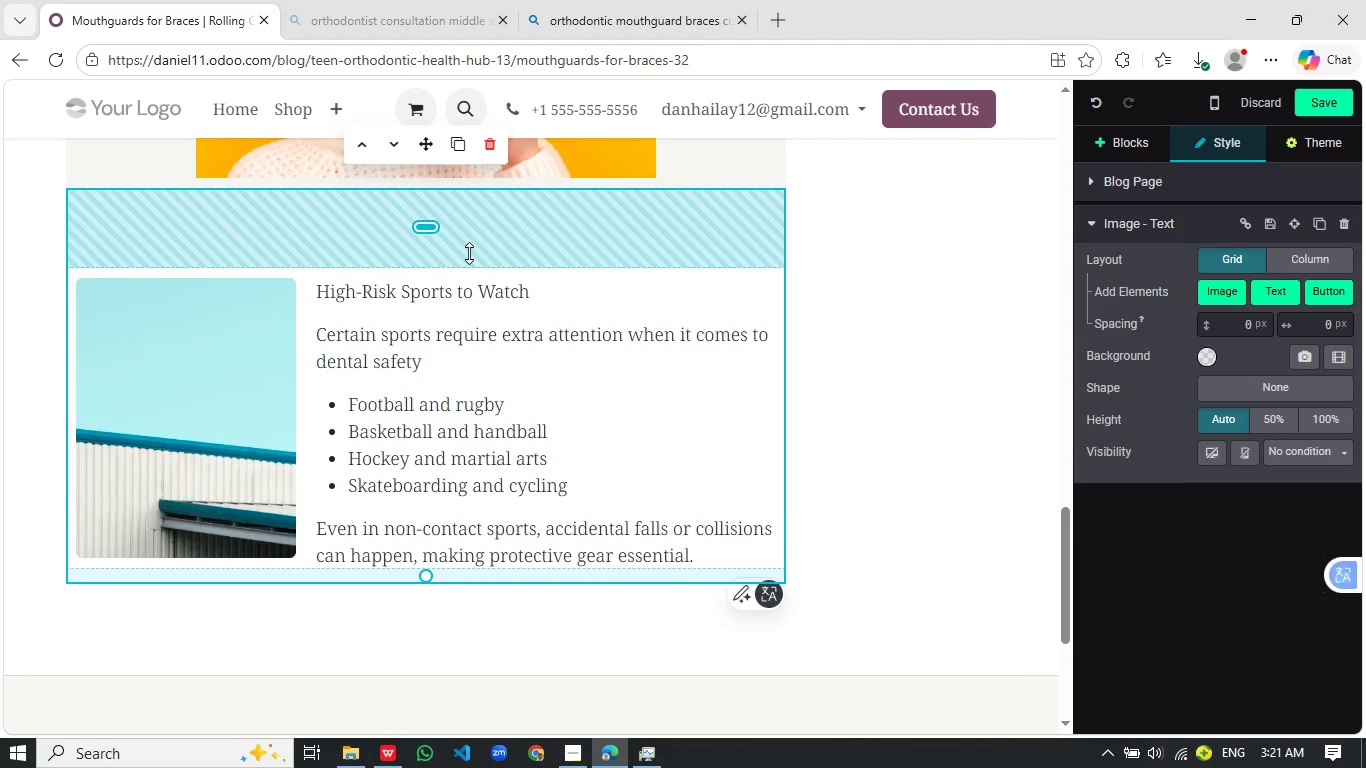 
left_click_drag(start_coordinate=[469, 253], to_coordinate=[497, 195])
 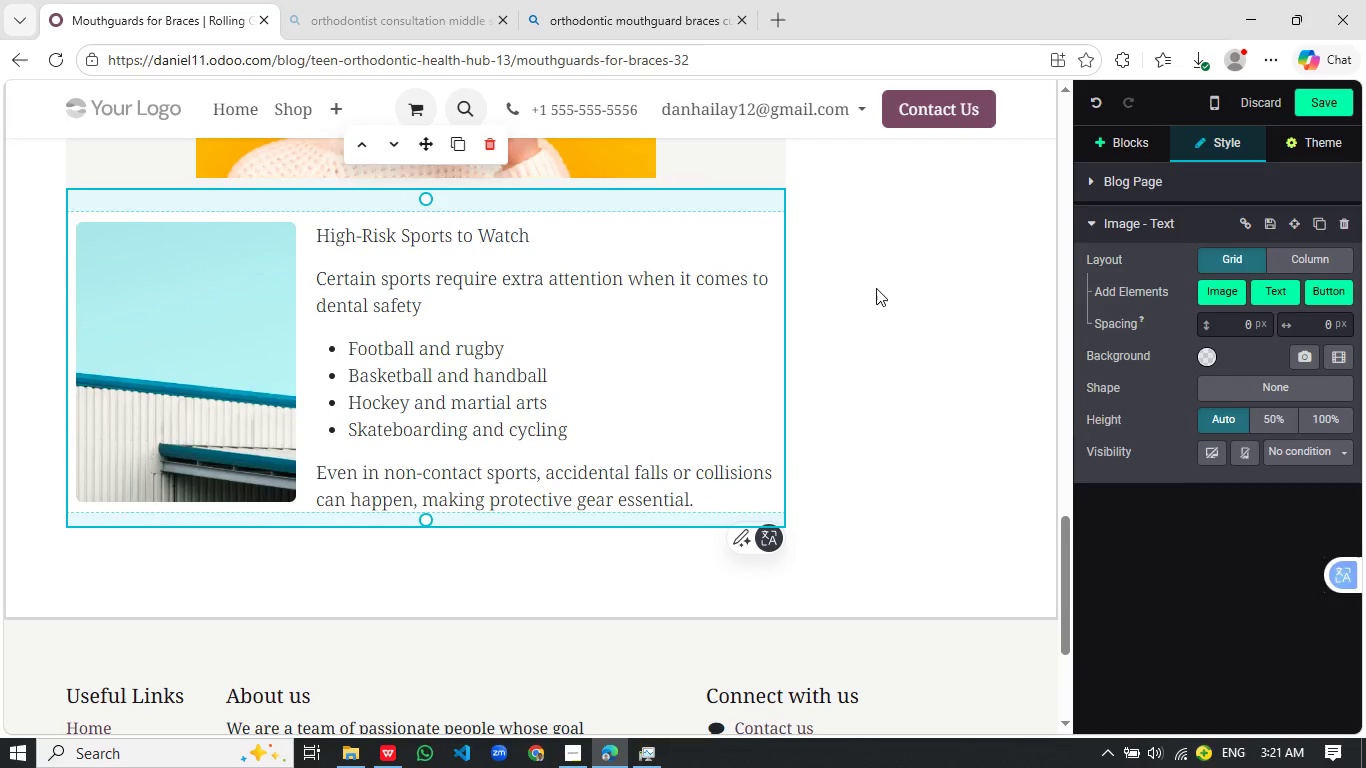 
left_click([885, 284])
 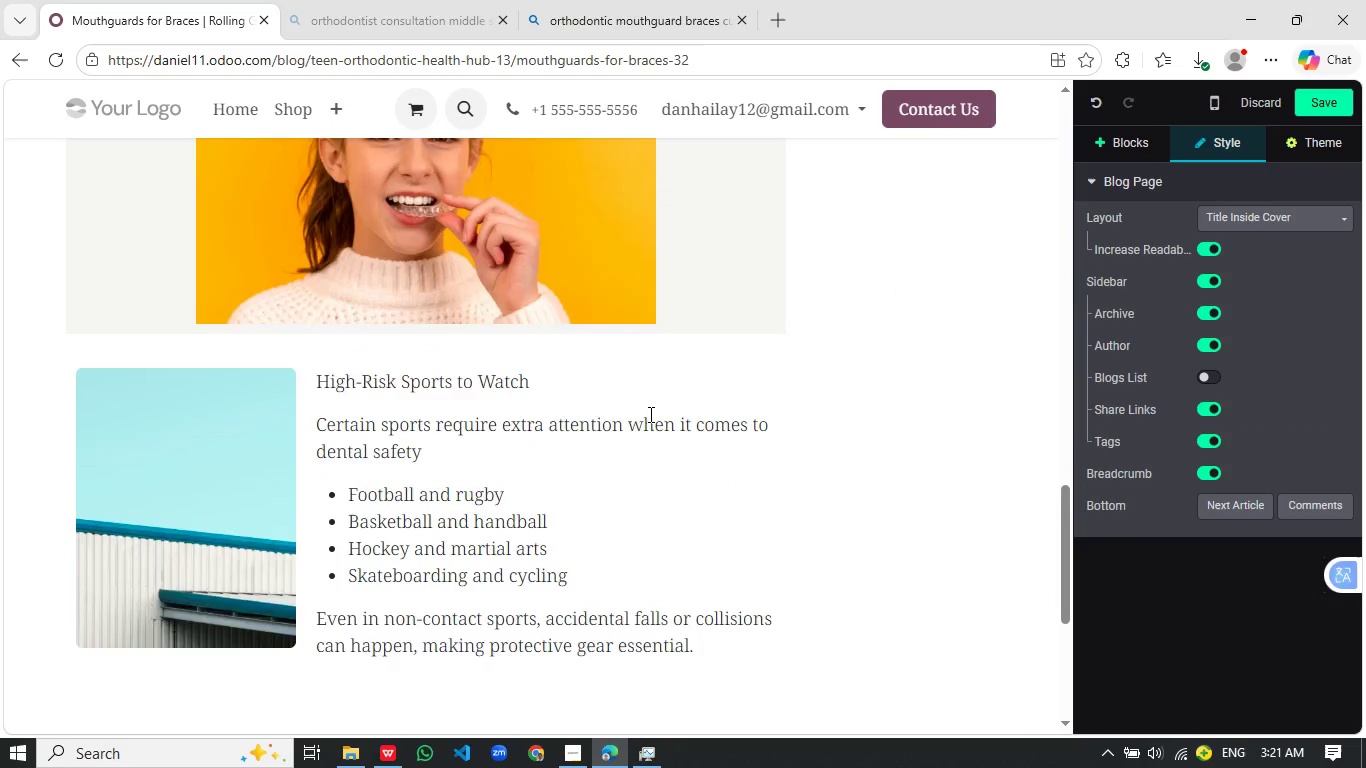 
left_click([203, 378])
 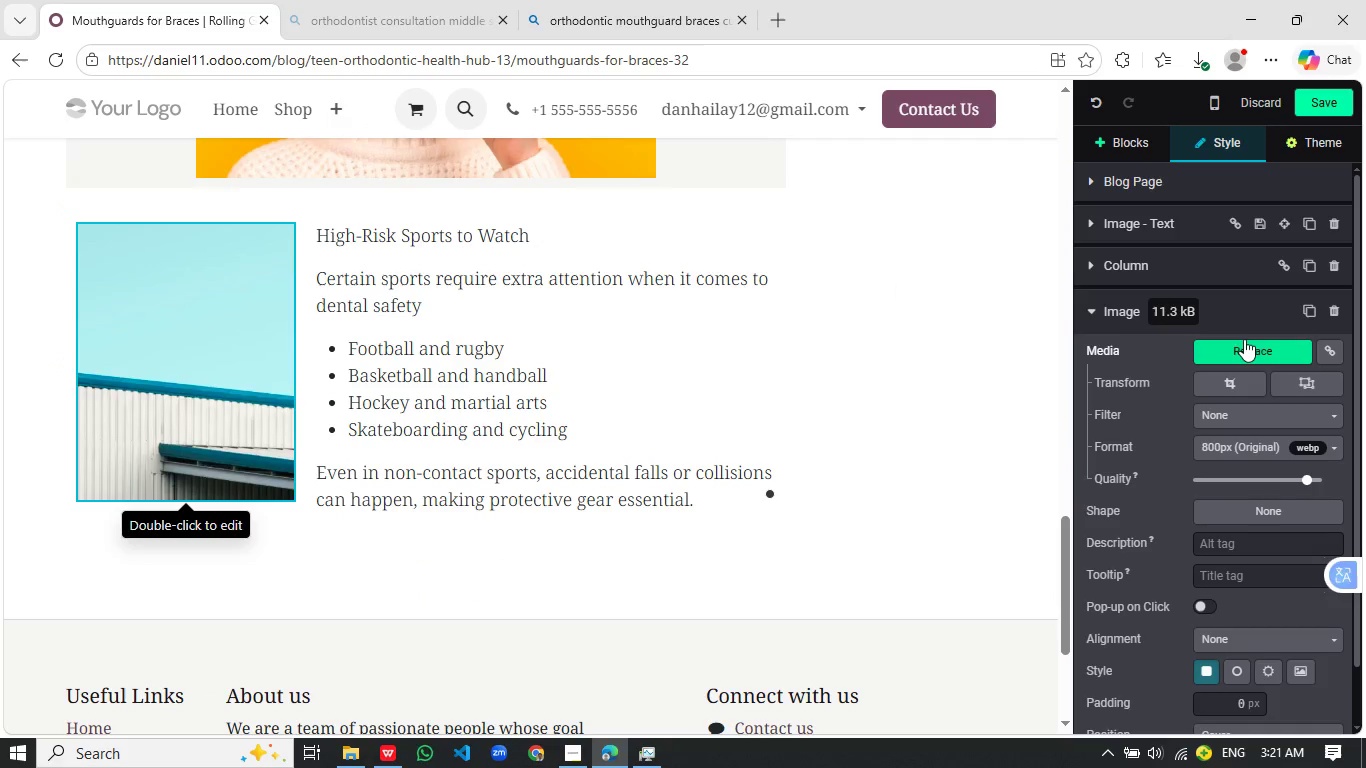 
scroll: coordinate [776, 446], scroll_direction: none, amount: 0.0
 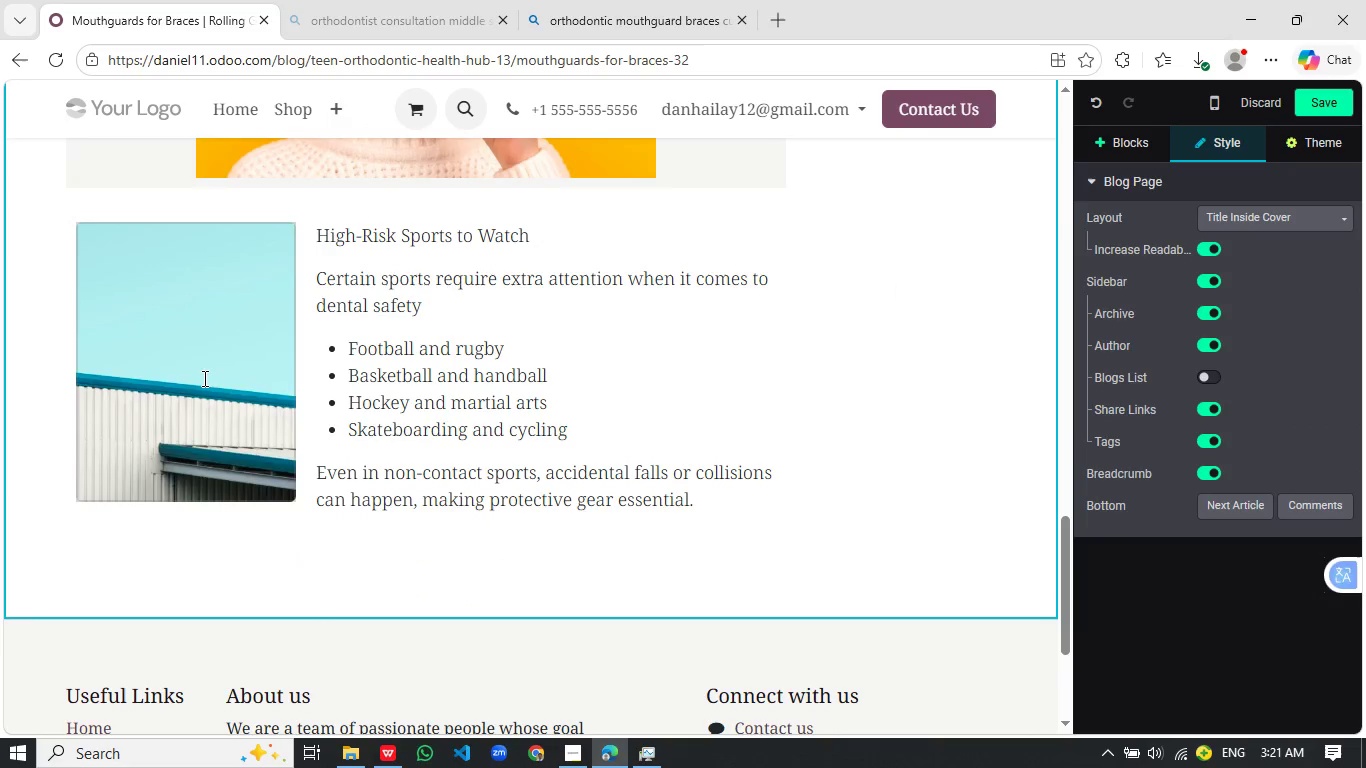 
left_click([1244, 339])
 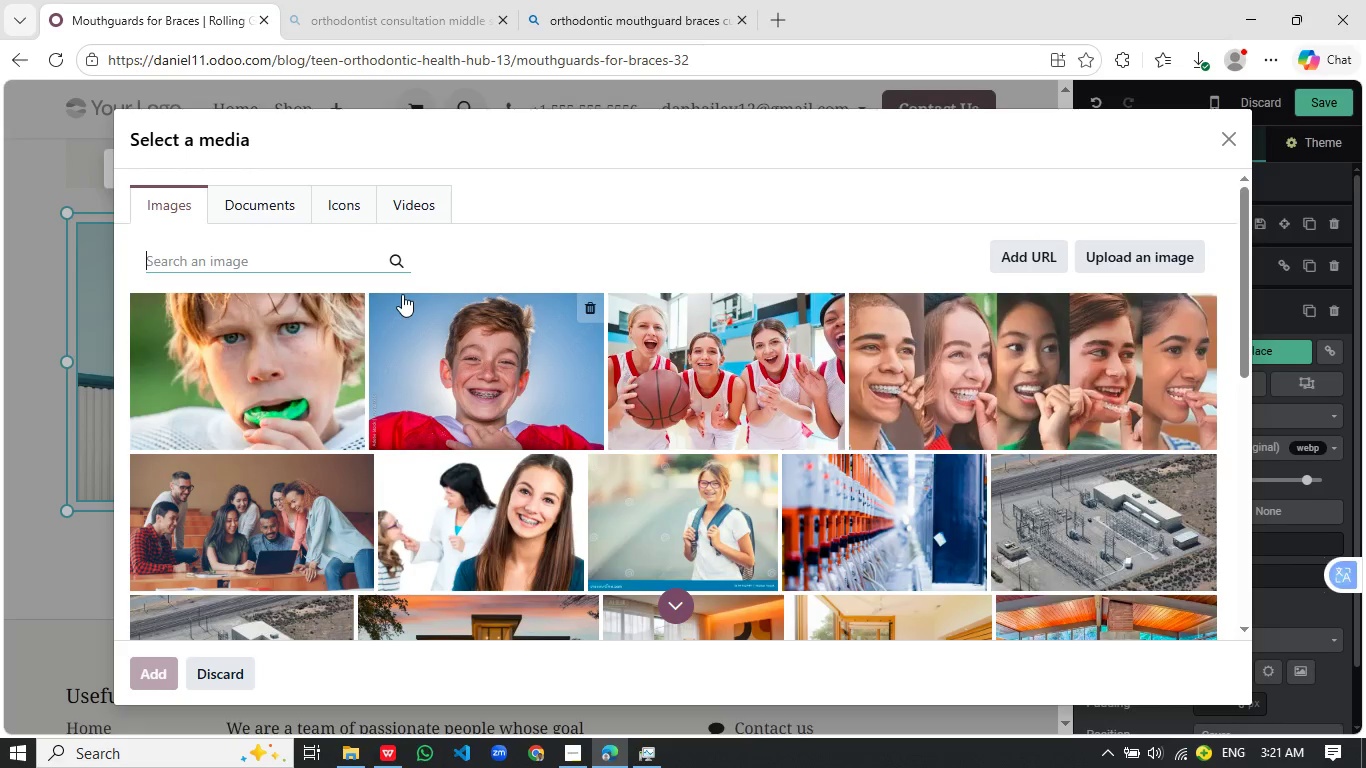 
wait(18.61)
 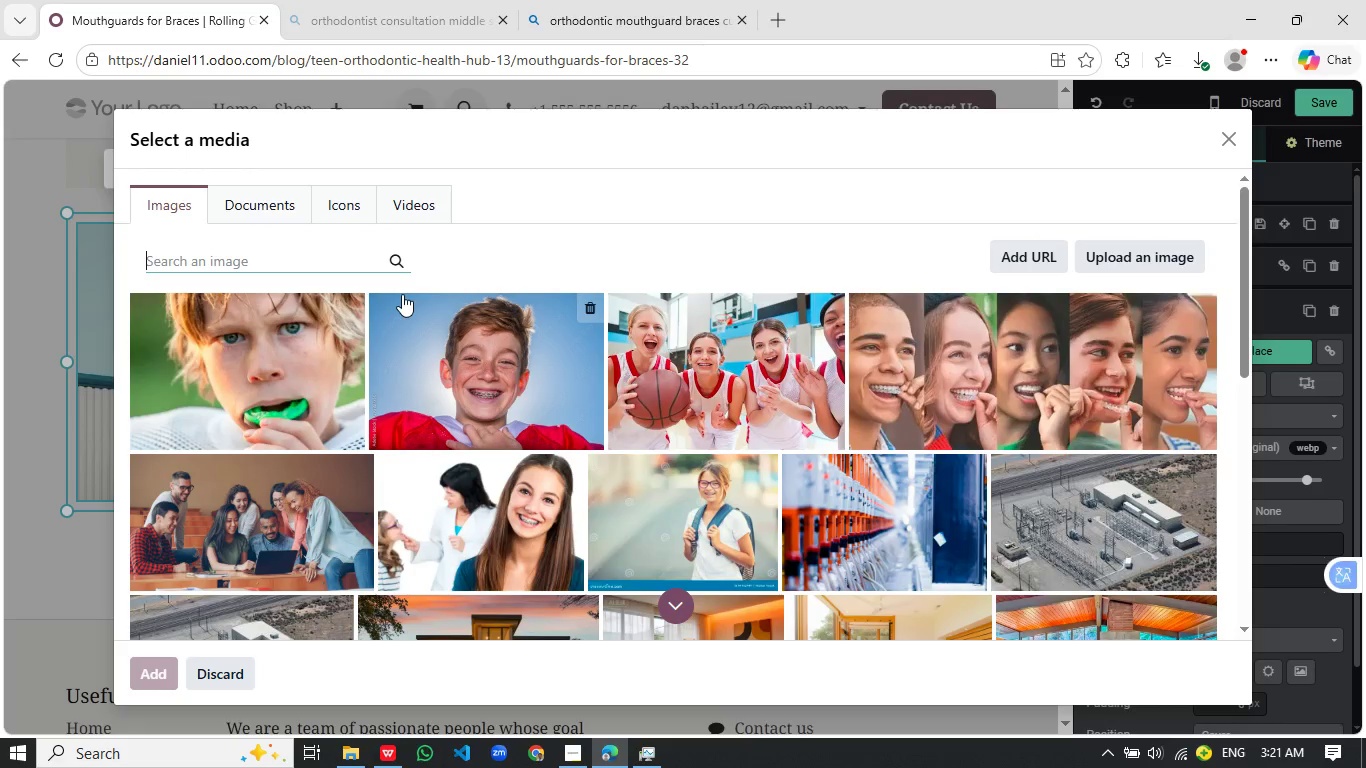 
type(teen sprts action basketball football braces protective gear impact moment)
 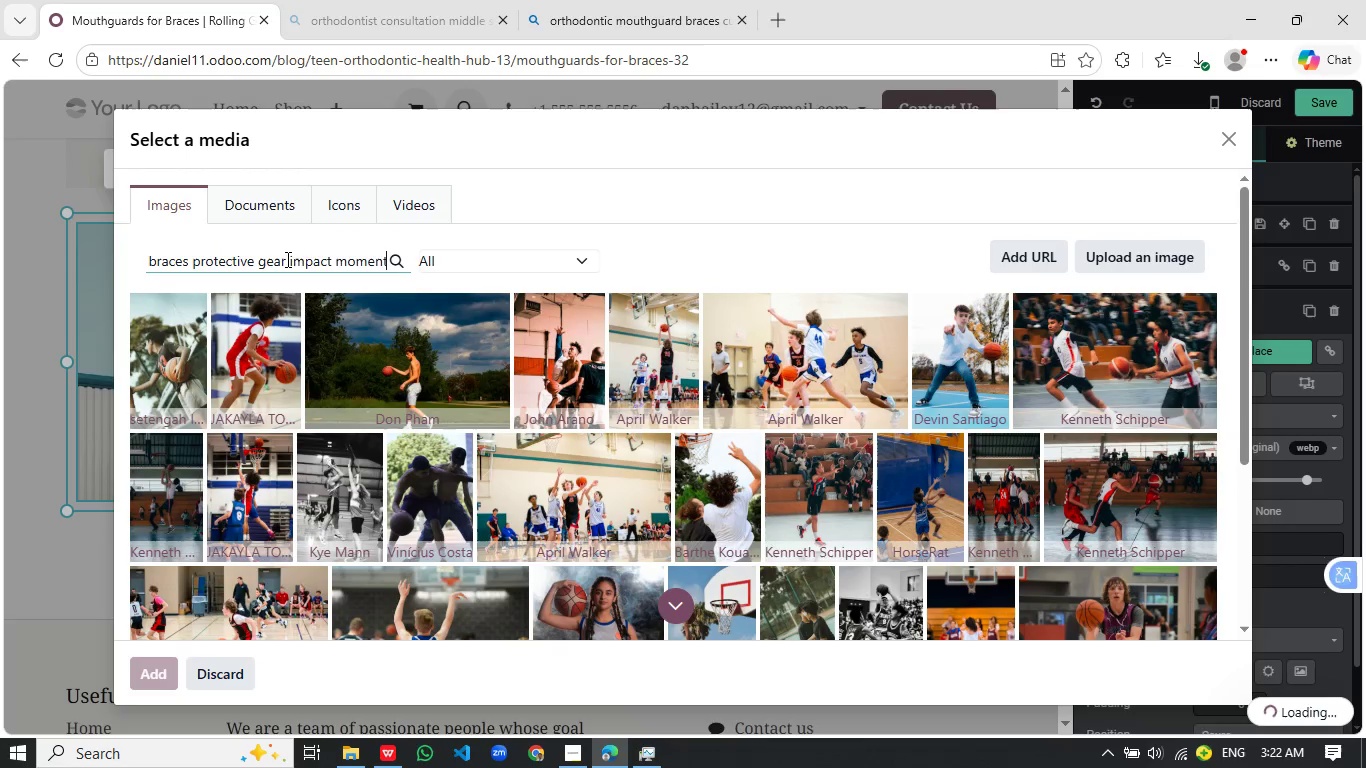 
wait(5.66)
 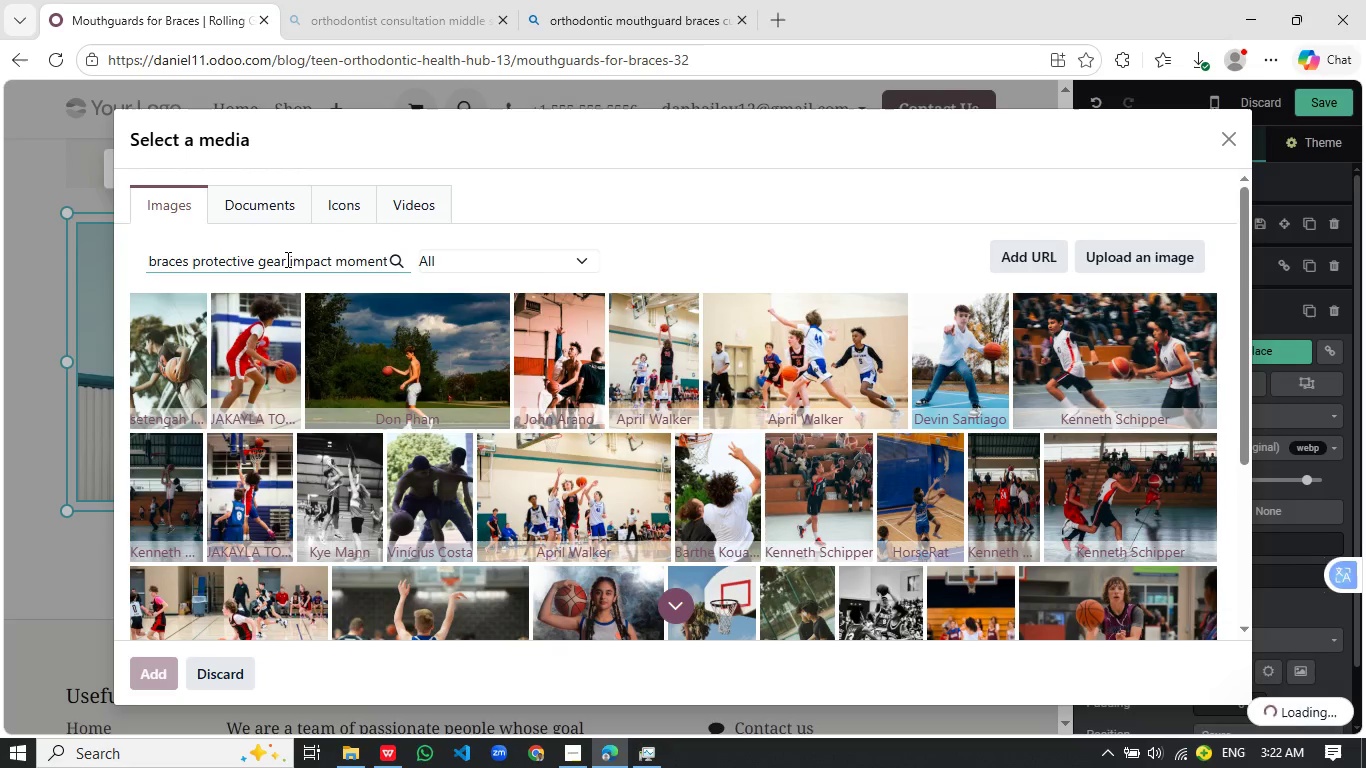 
scroll: coordinate [705, 437], scroll_direction: down, amount: 2.0
 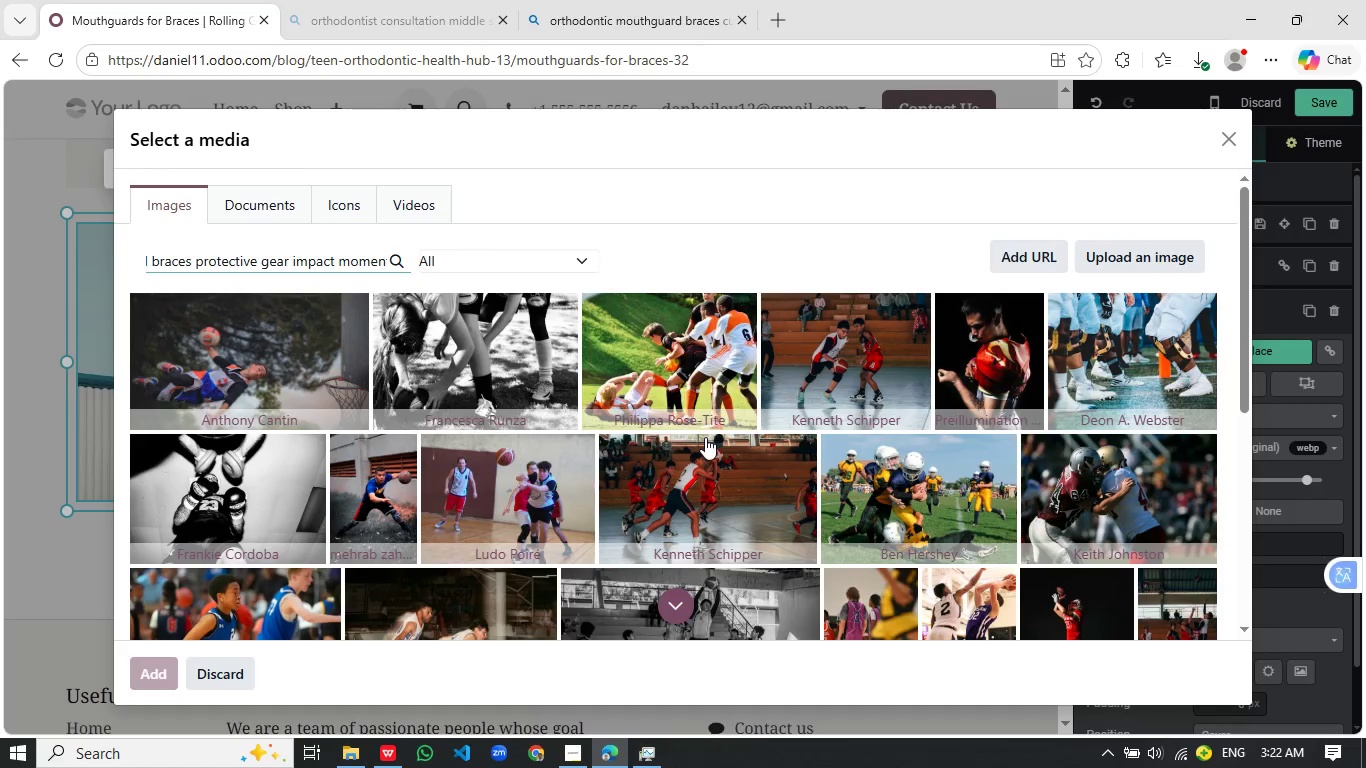 
wait(15.54)
 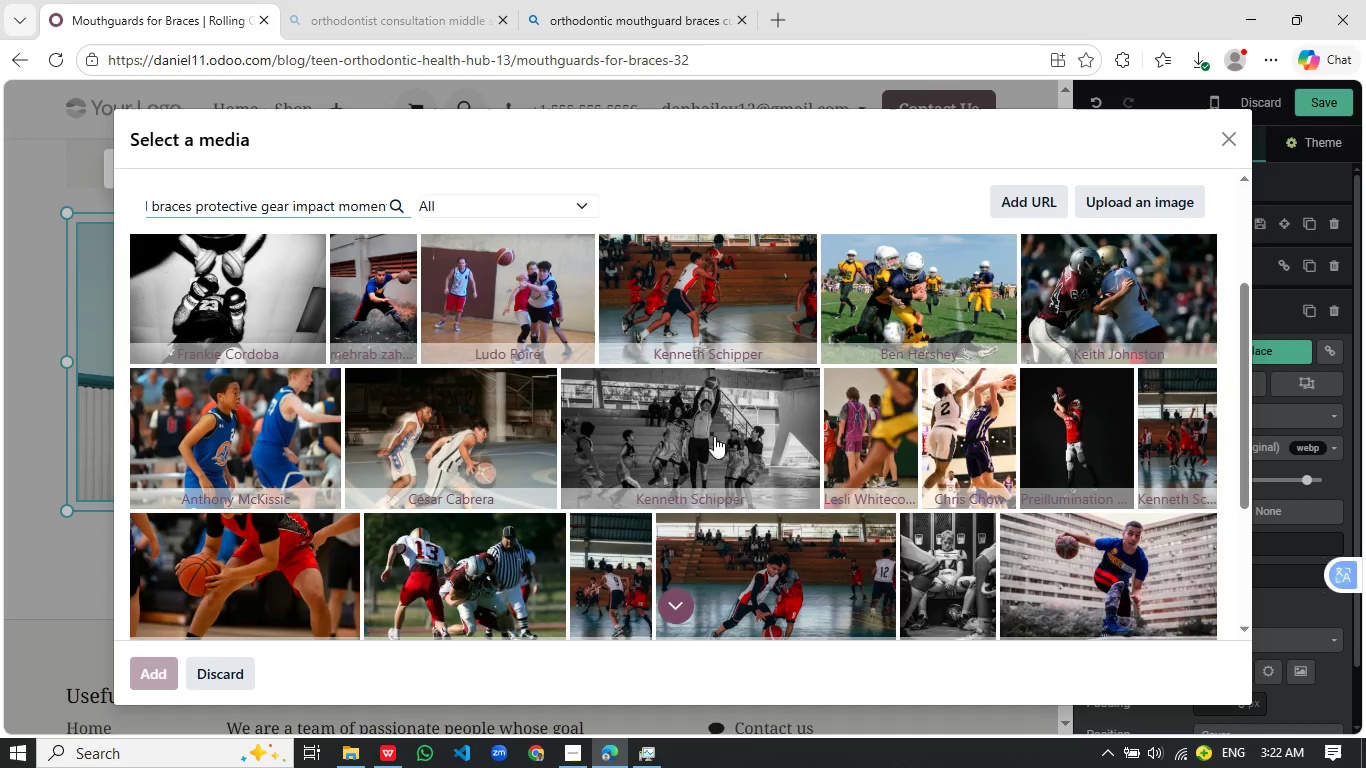 
left_click([334, 201])
 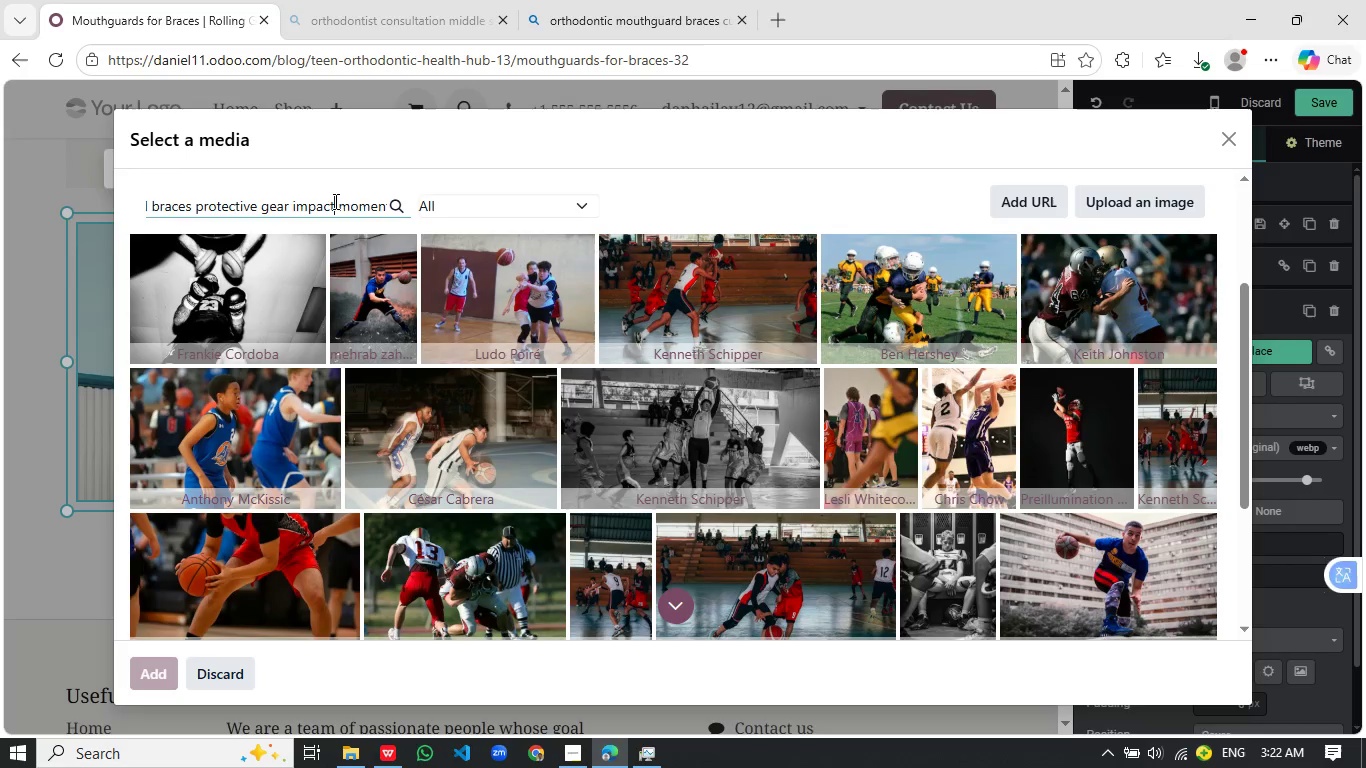 
scroll: coordinate [714, 436], scroll_direction: down, amount: 2.0
 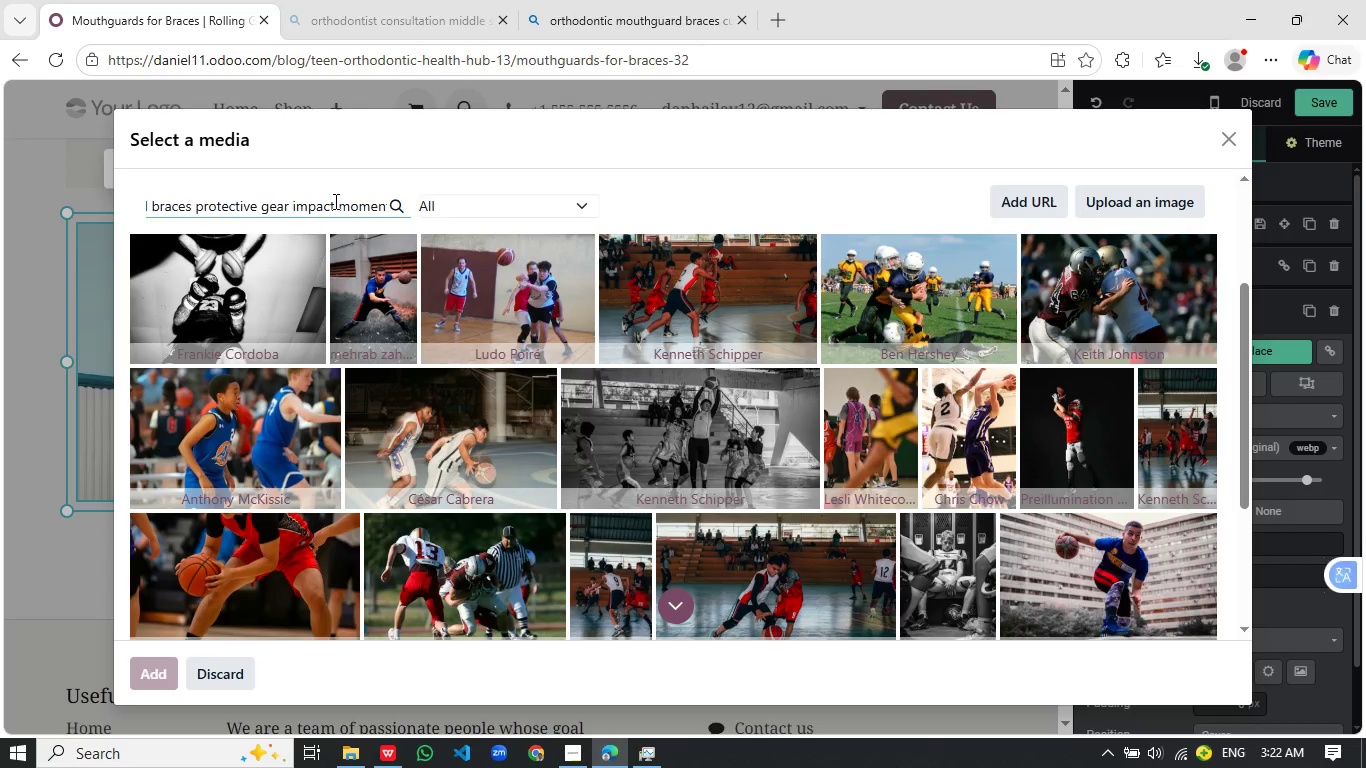 
key(Control+A)
 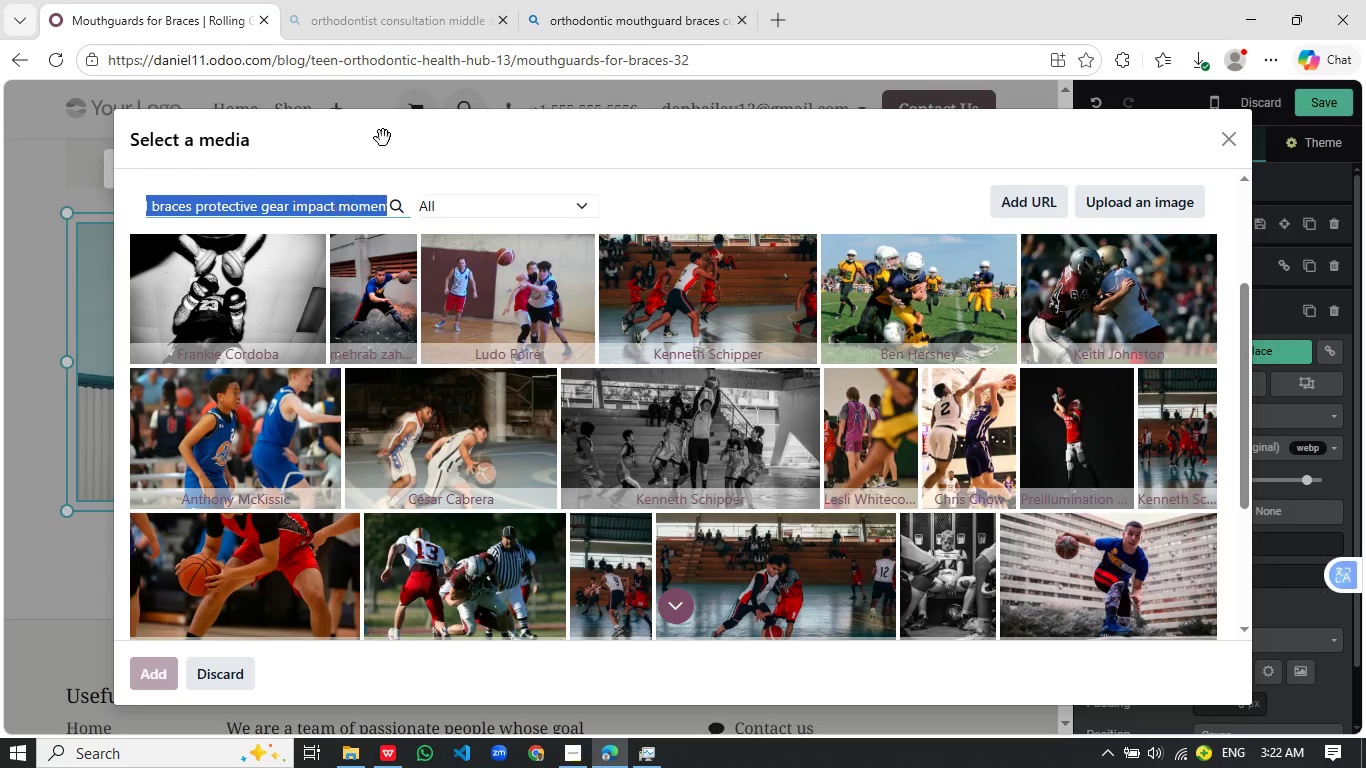 
key(Control+C)
 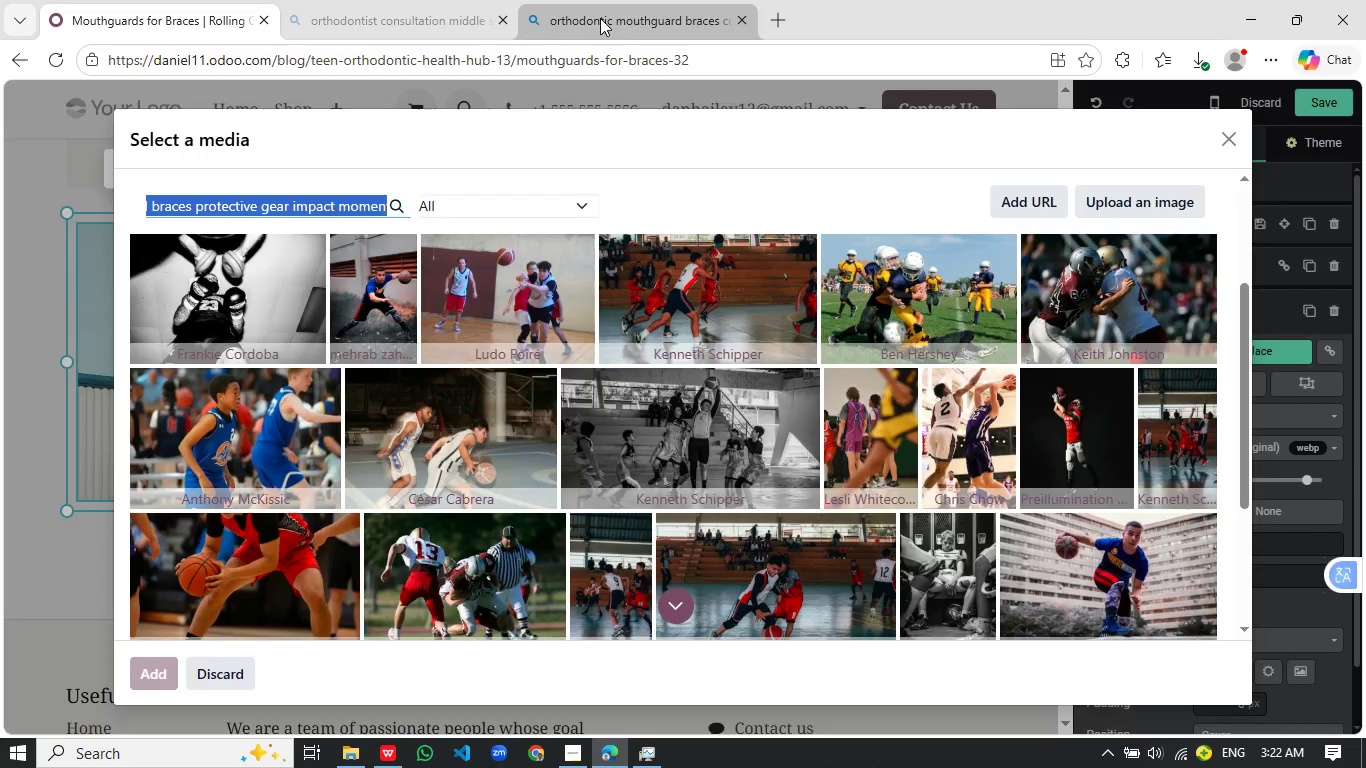 
left_click([600, 18])
 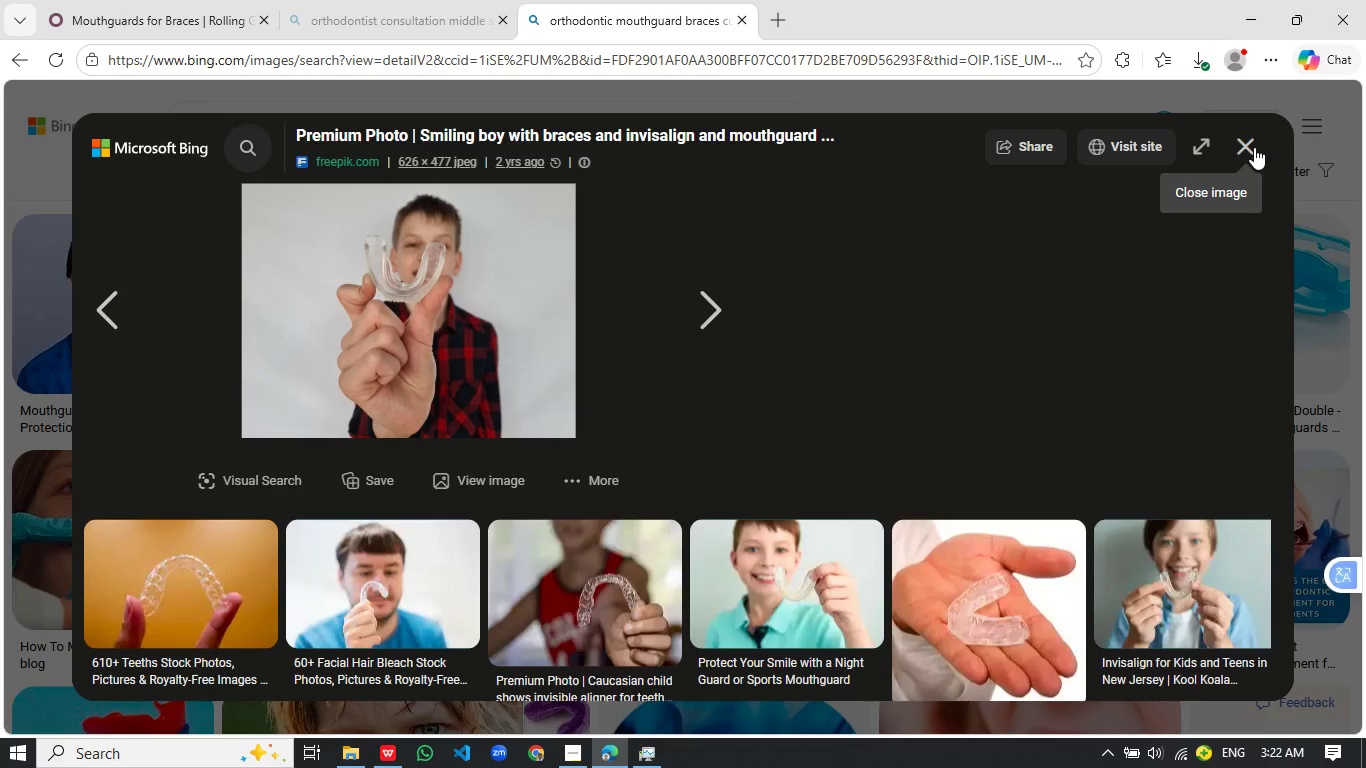 
left_click([1255, 147])
 